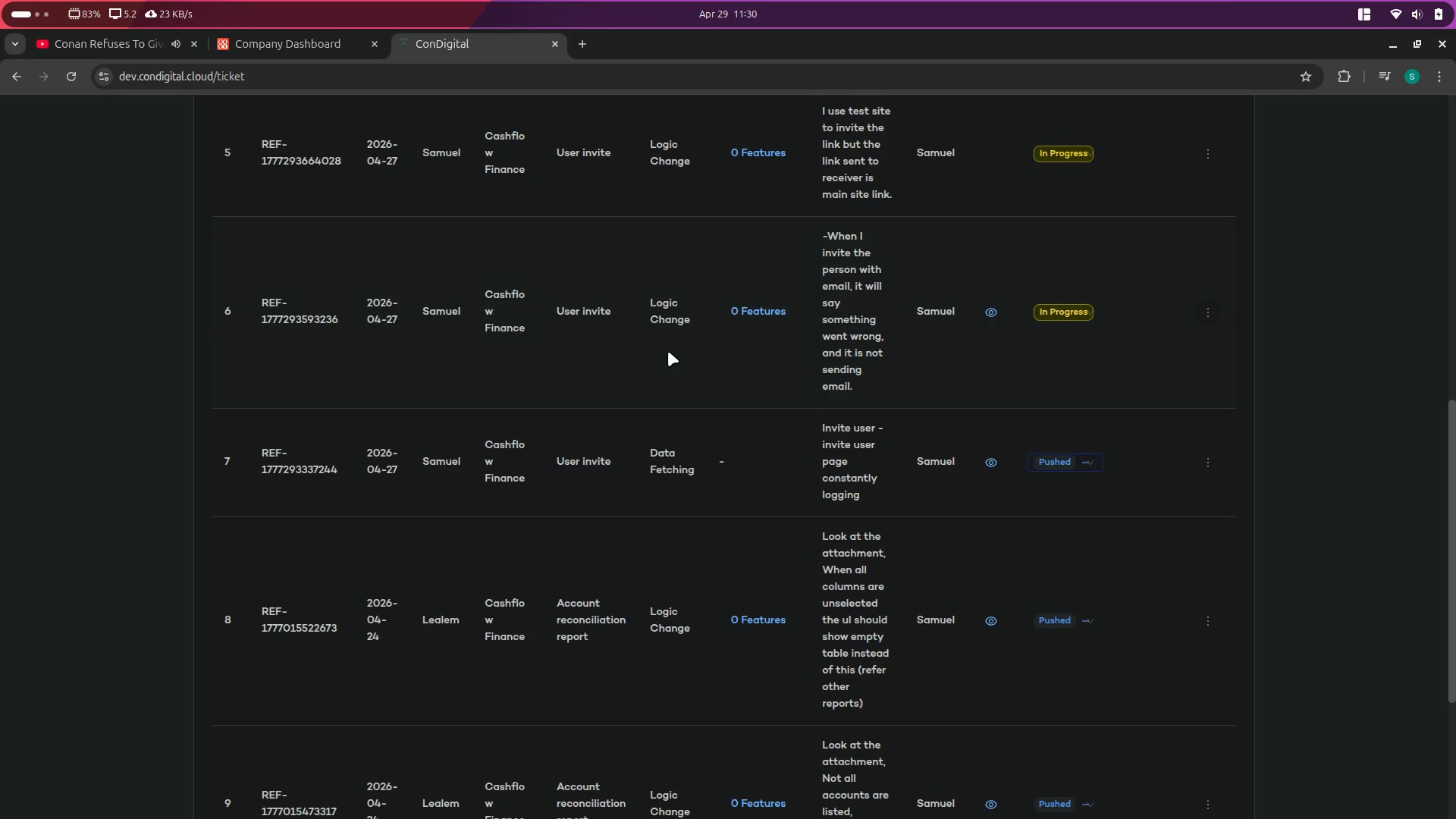 
hold_key(key=AltLeft, duration=0.34)
 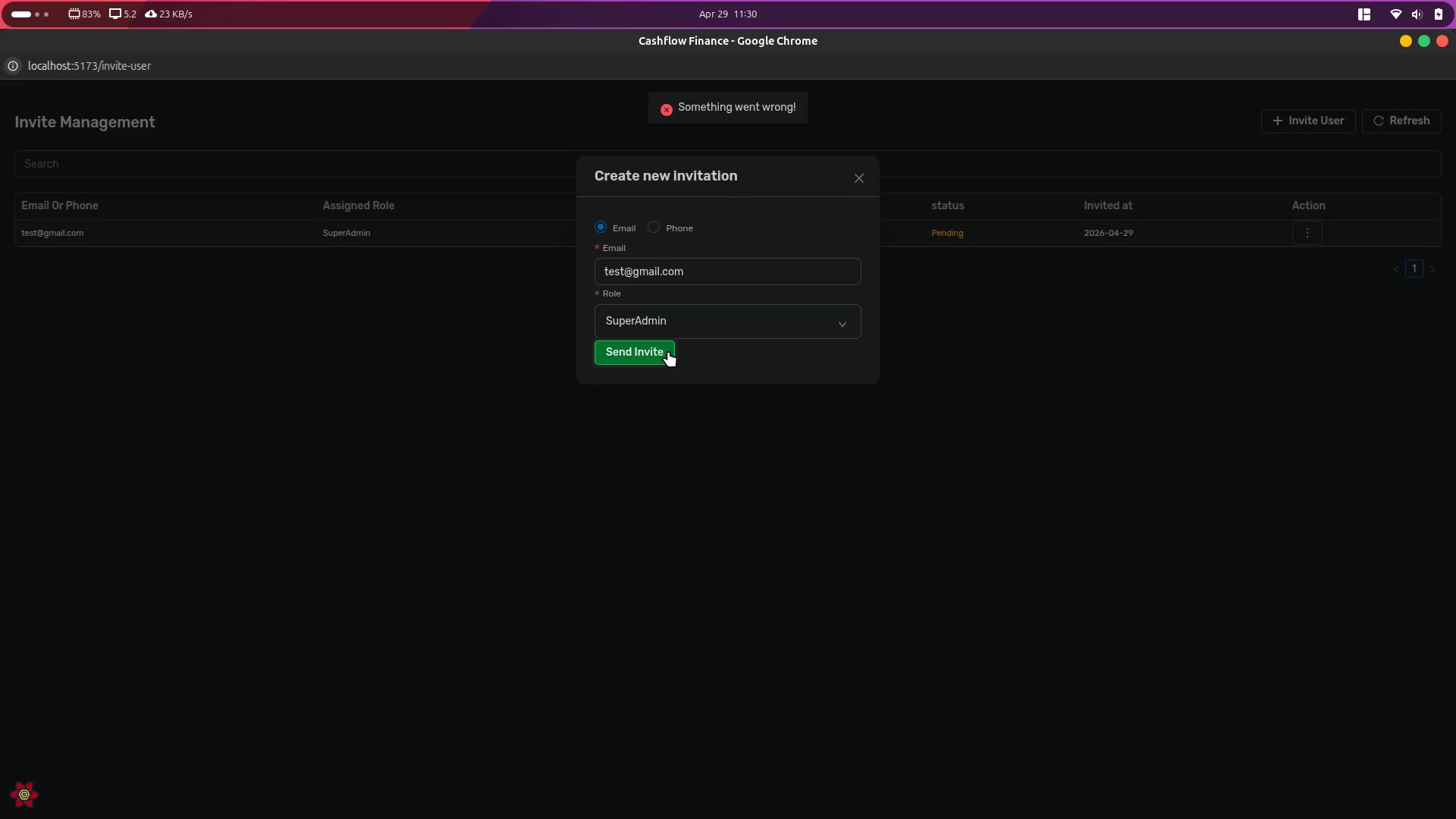 
key(Alt+AltLeft)
 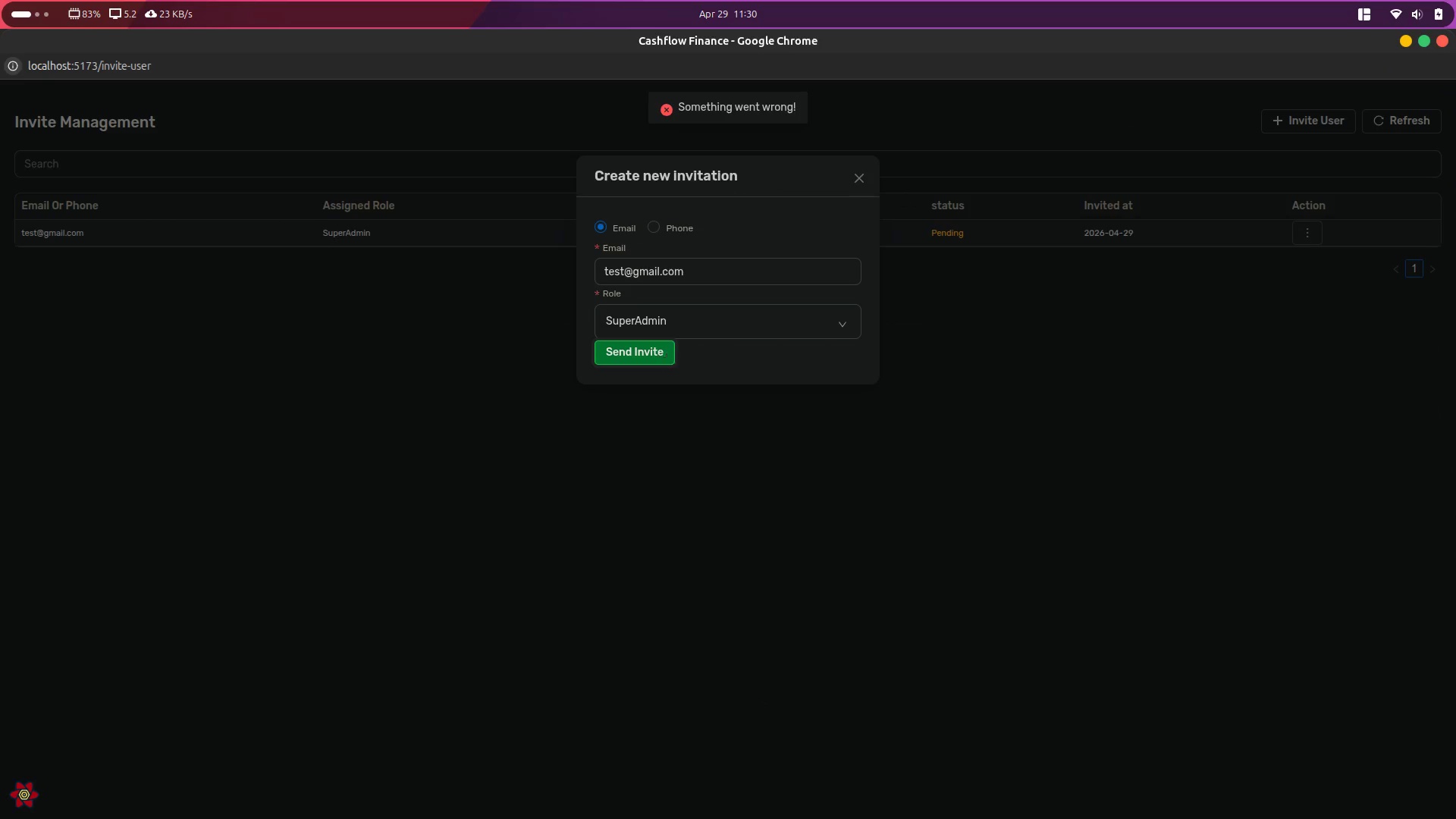 
key(Alt+Tab)
 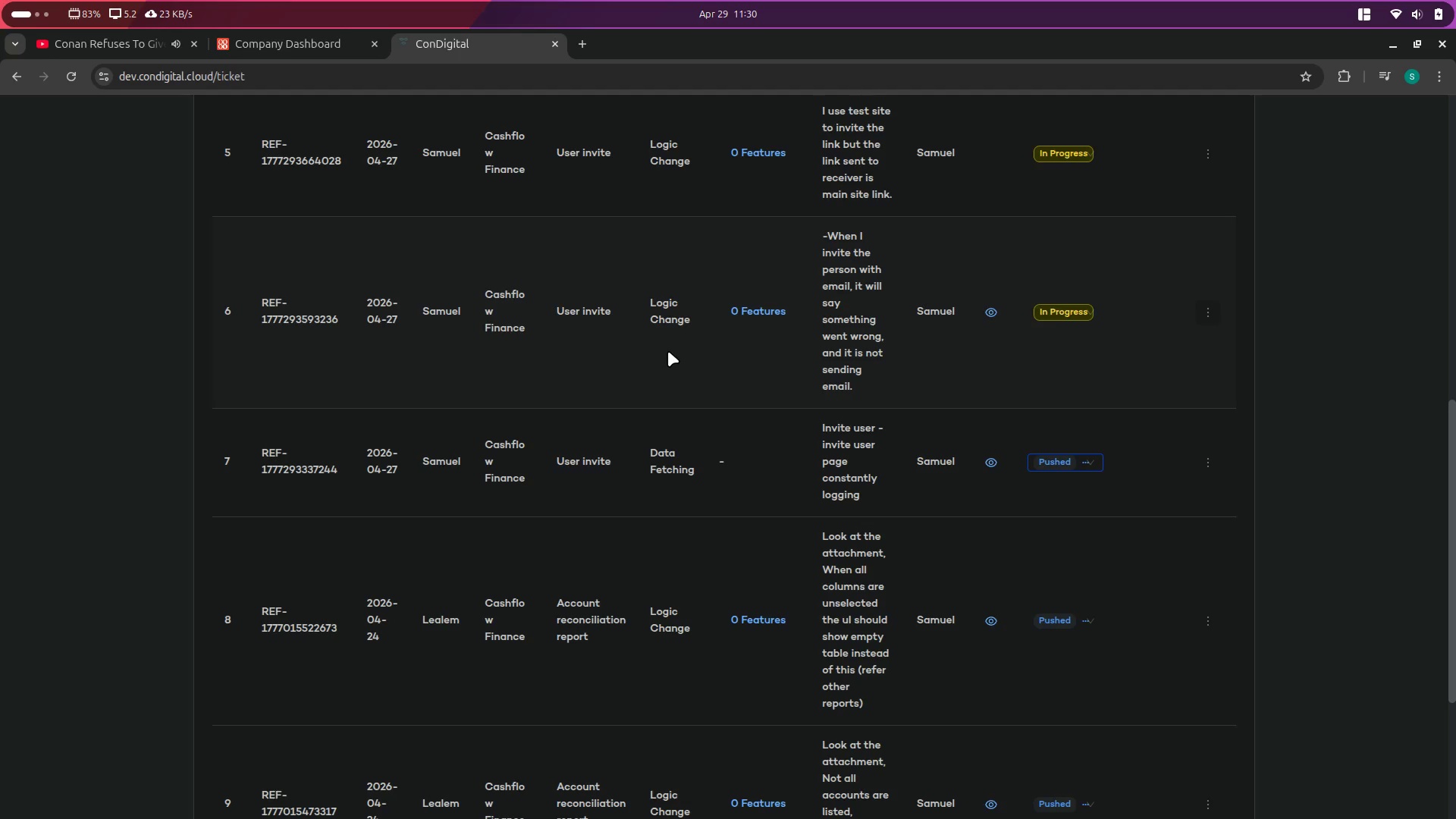 
key(Alt+AltLeft)
 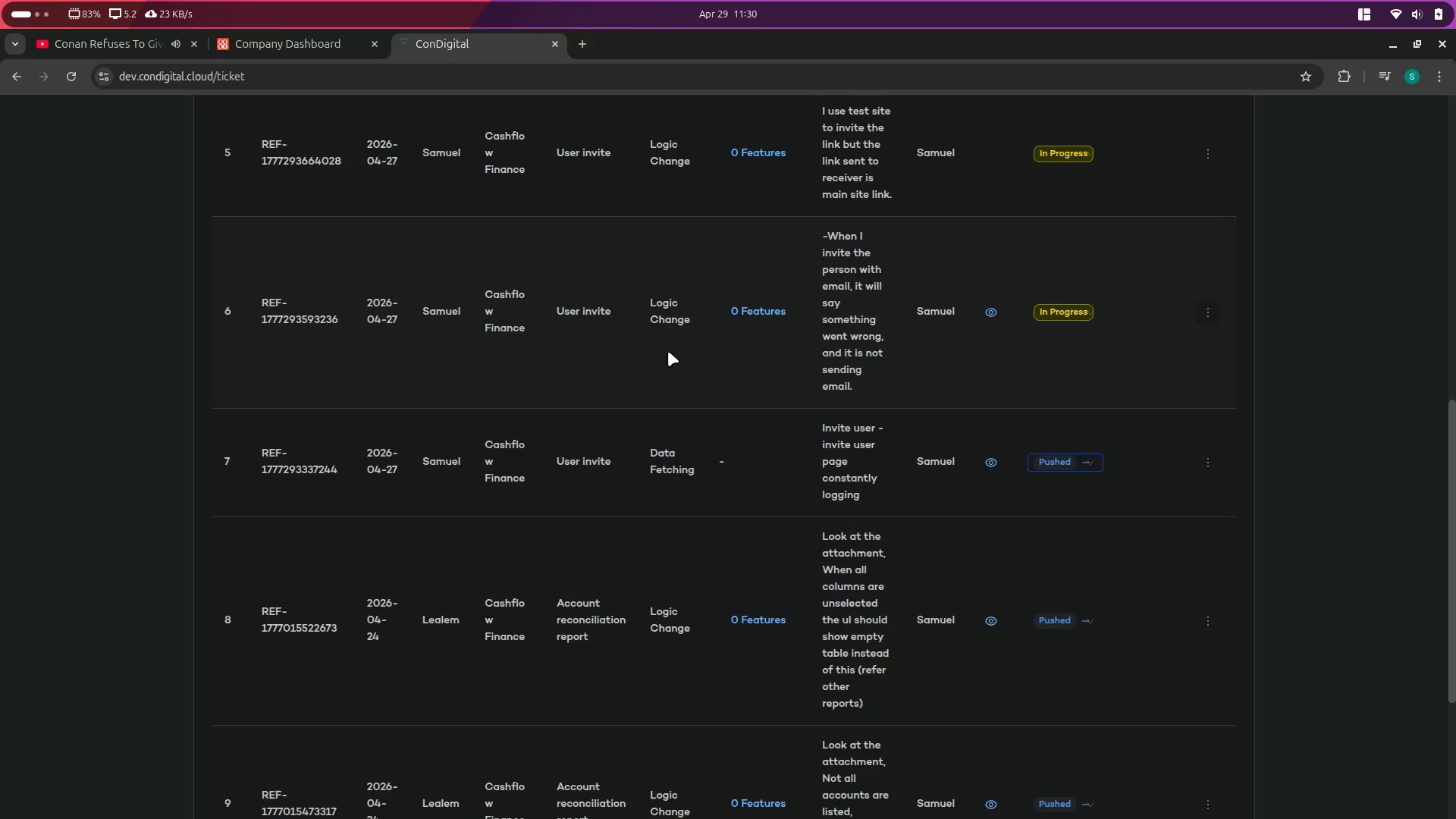 
key(Alt+Tab)
 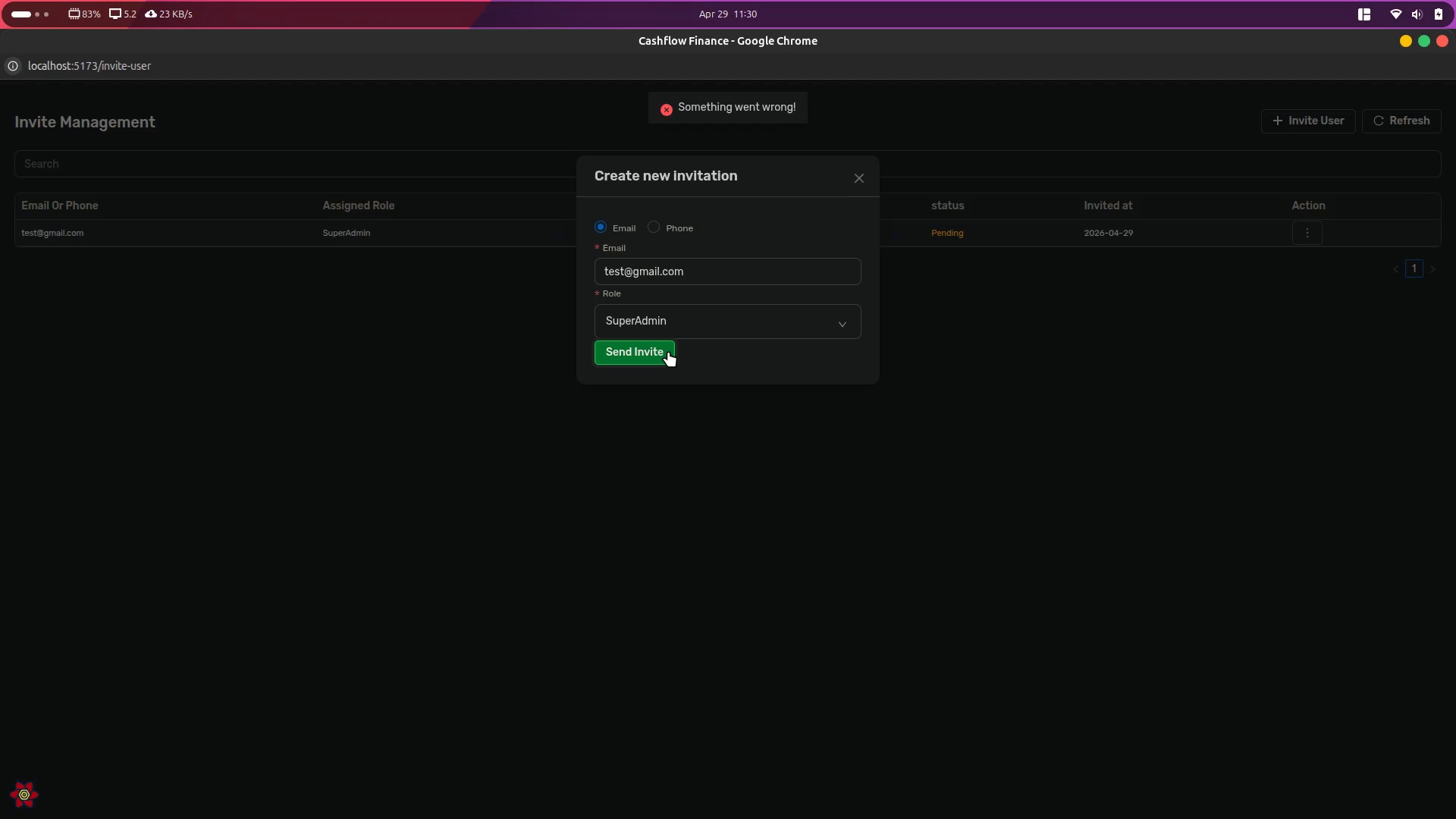 
key(Control+Shift+I)
 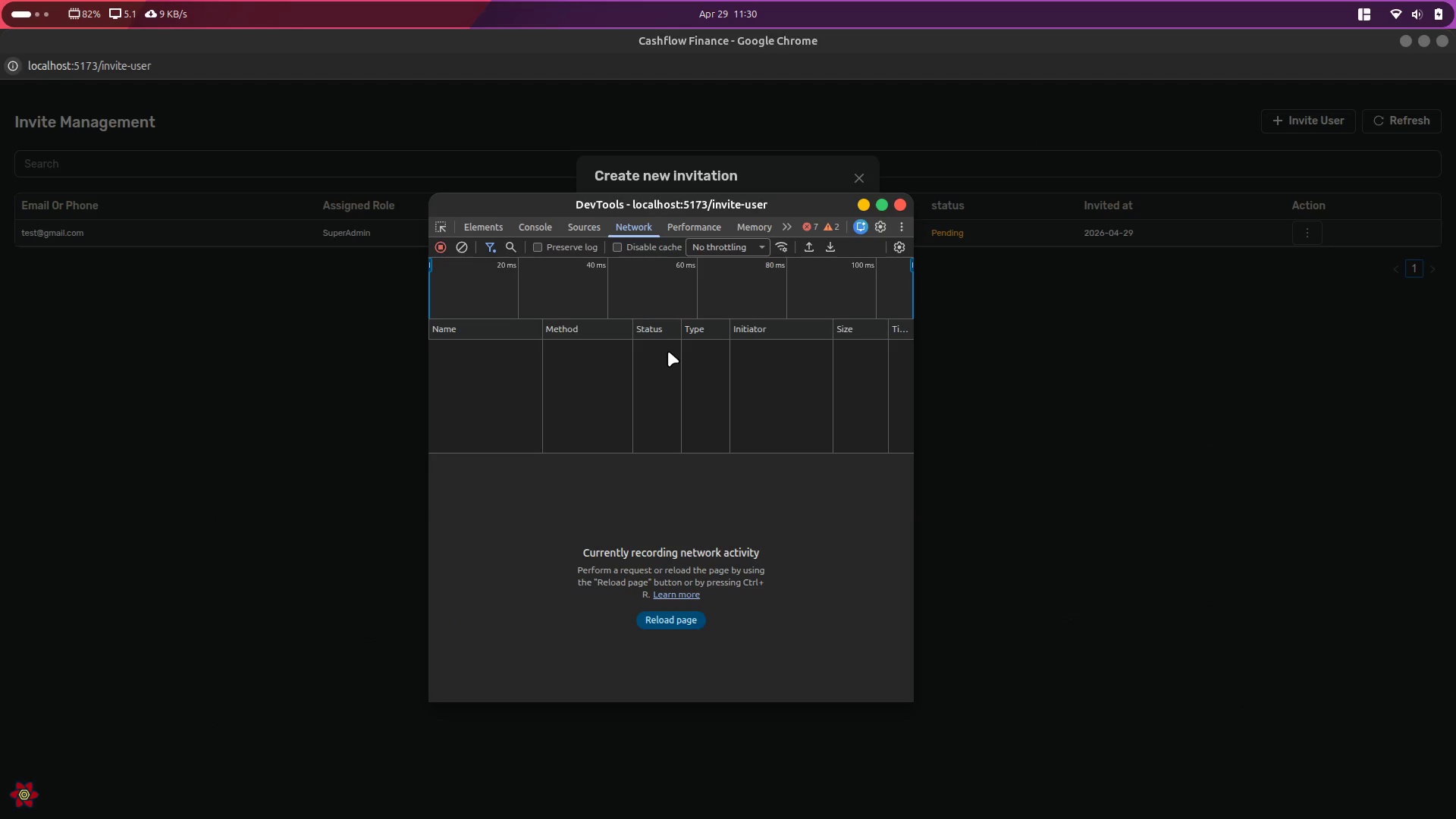 
key(Alt+AltLeft)
 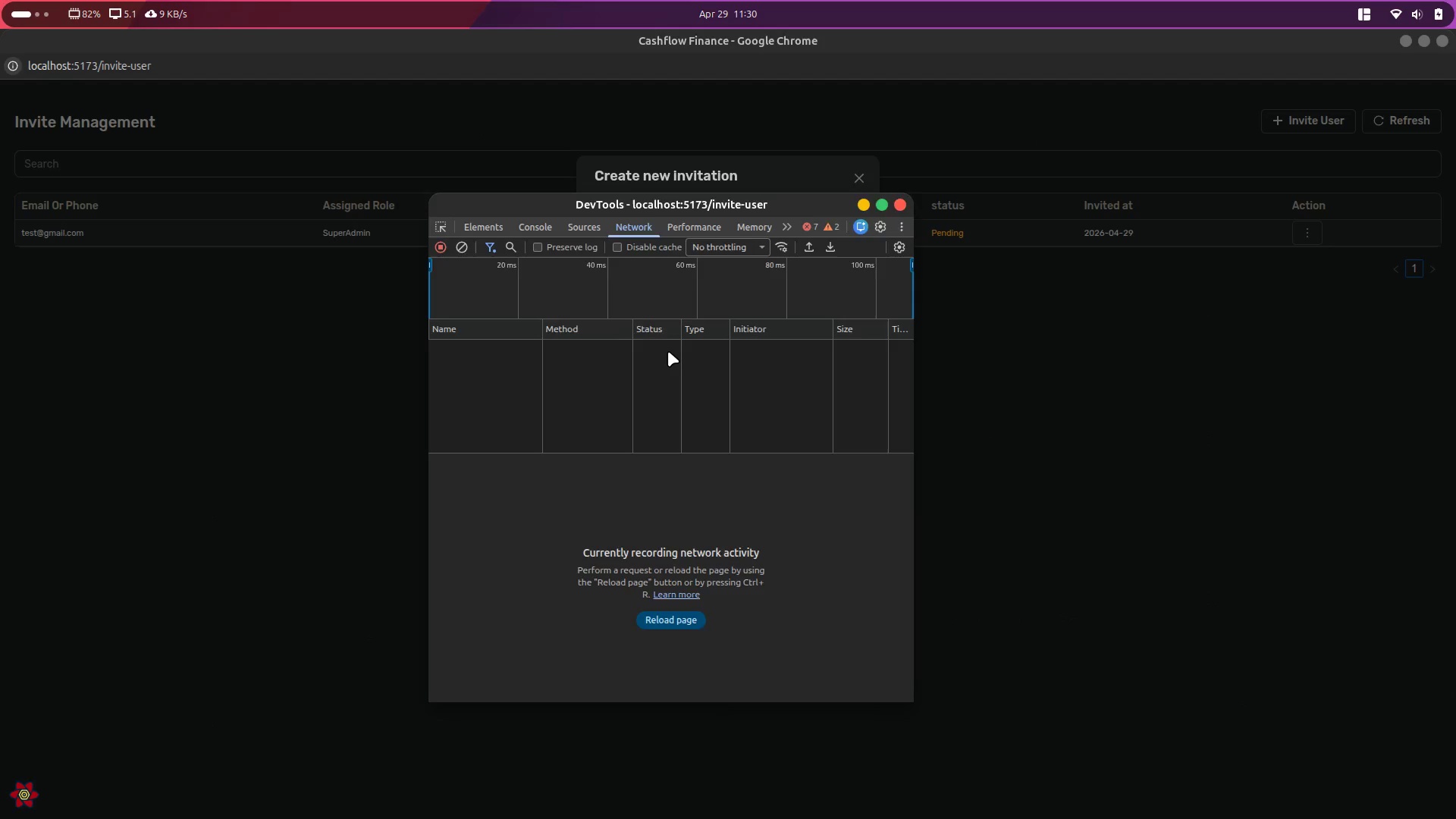 
key(Alt+Tab)
 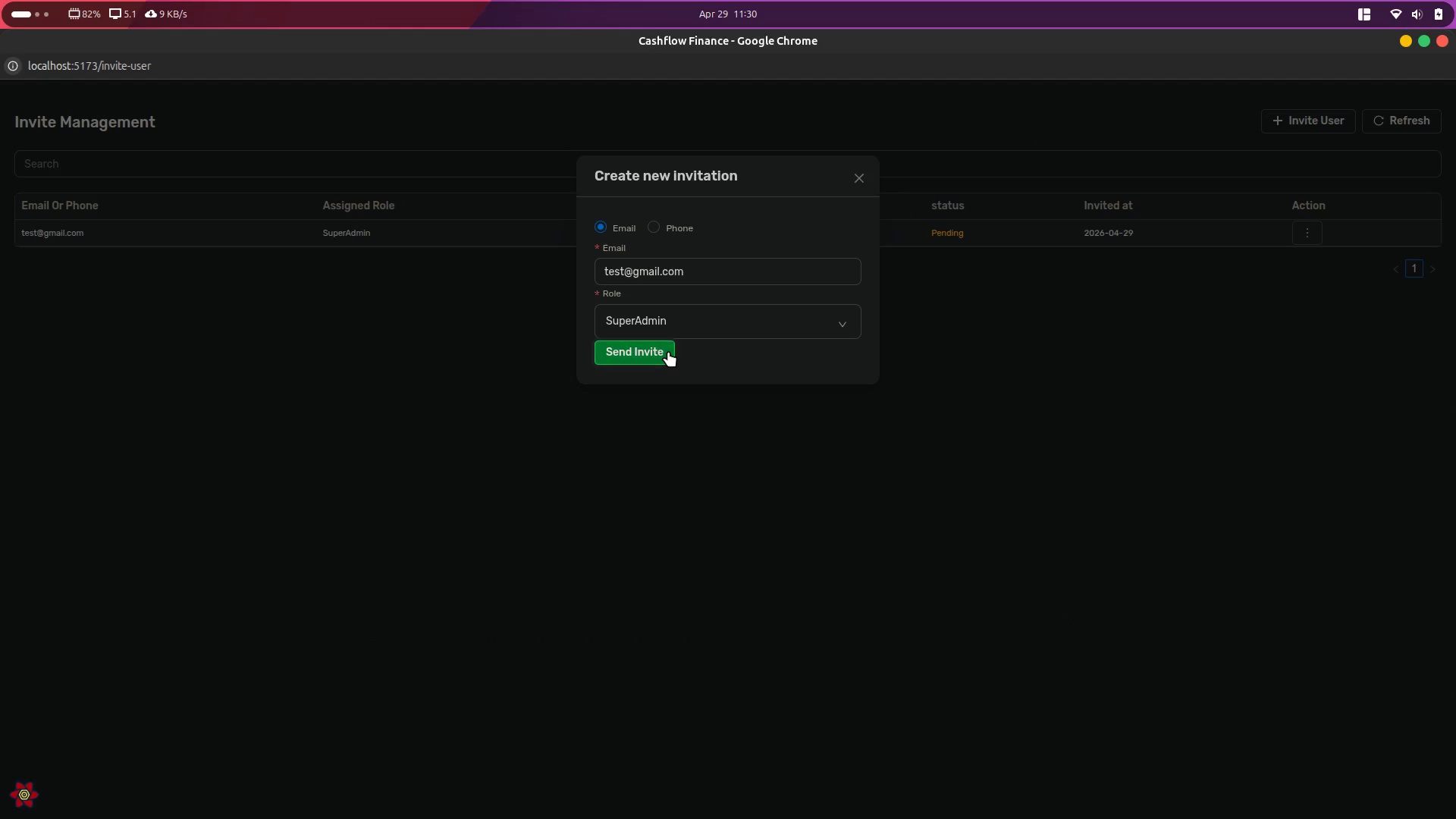 
left_click([668, 351])
 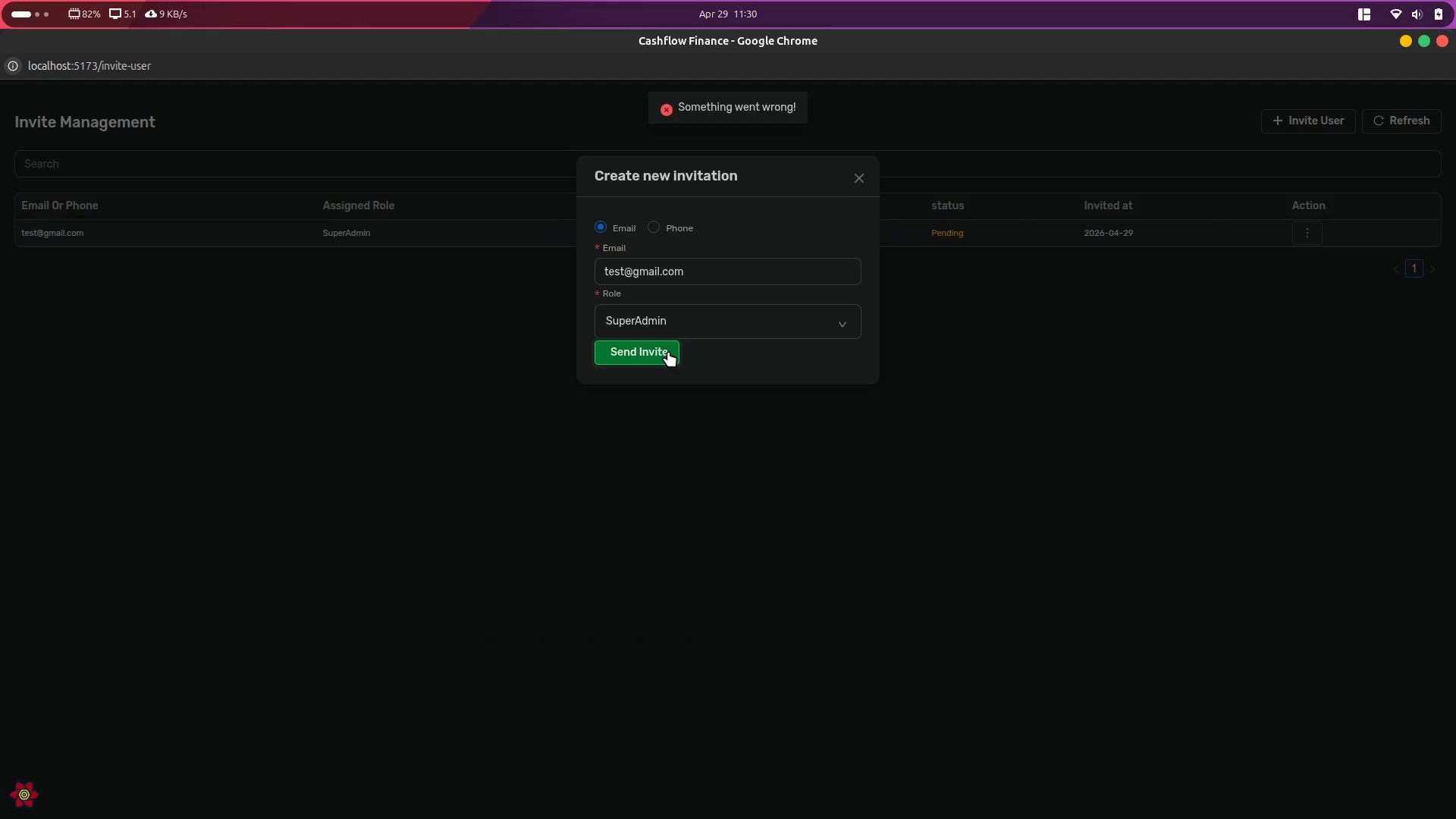 
key(Alt+AltLeft)
 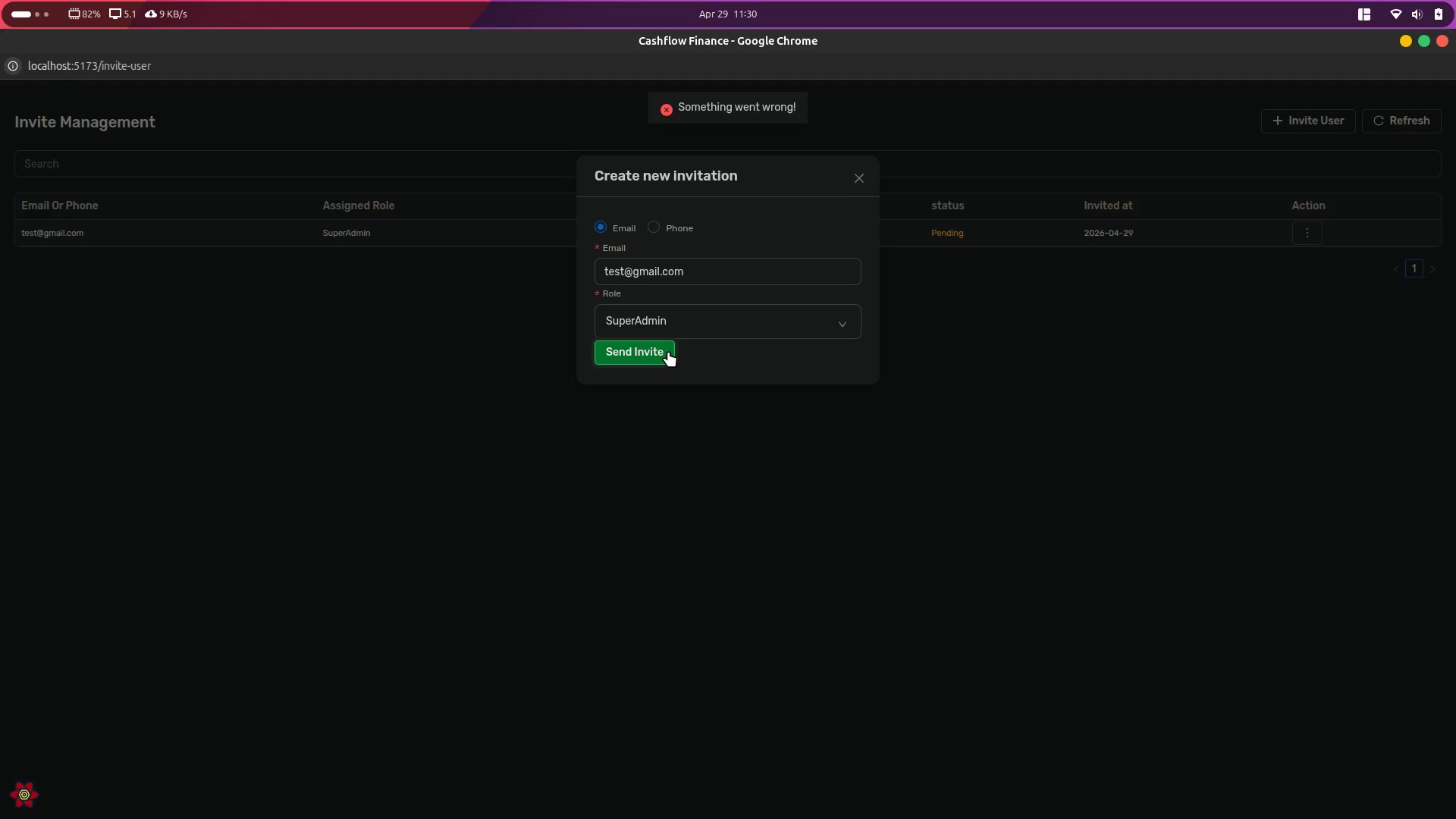 
key(Alt+Tab)
 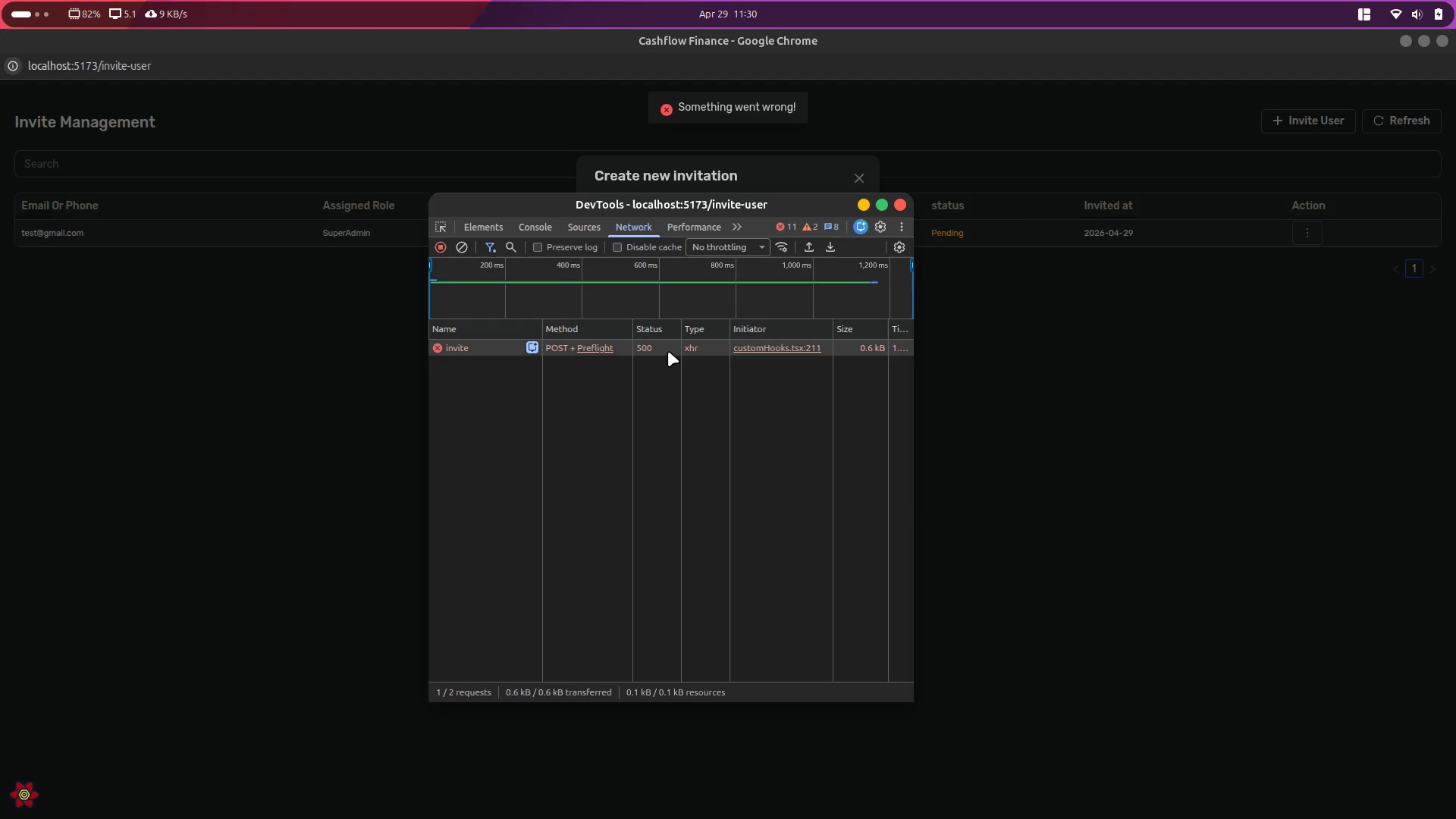 
key(Alt+Control+ArrowRight)
 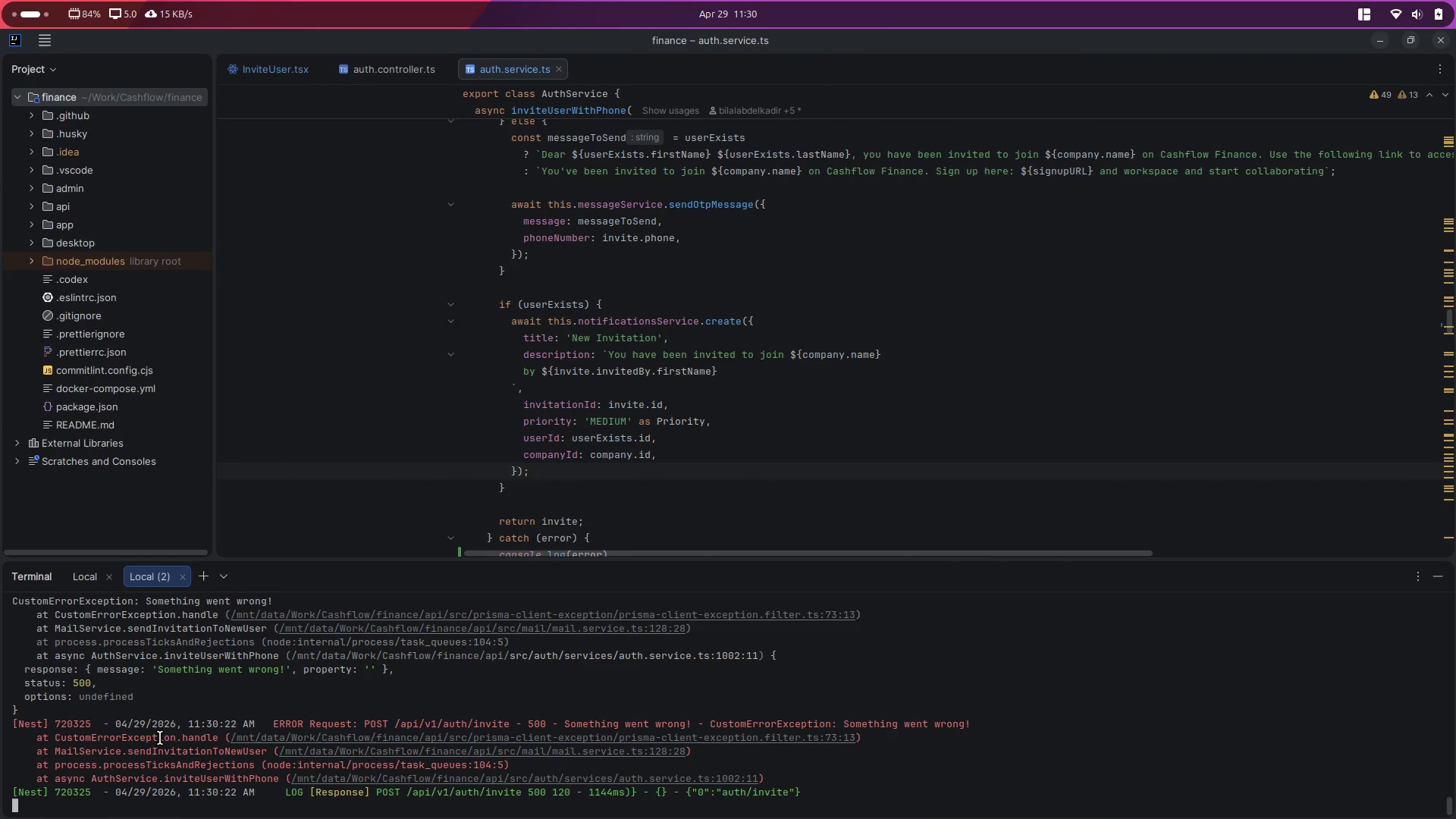 
scroll: coordinate [128, 735], scroll_direction: up, amount: 2.0
 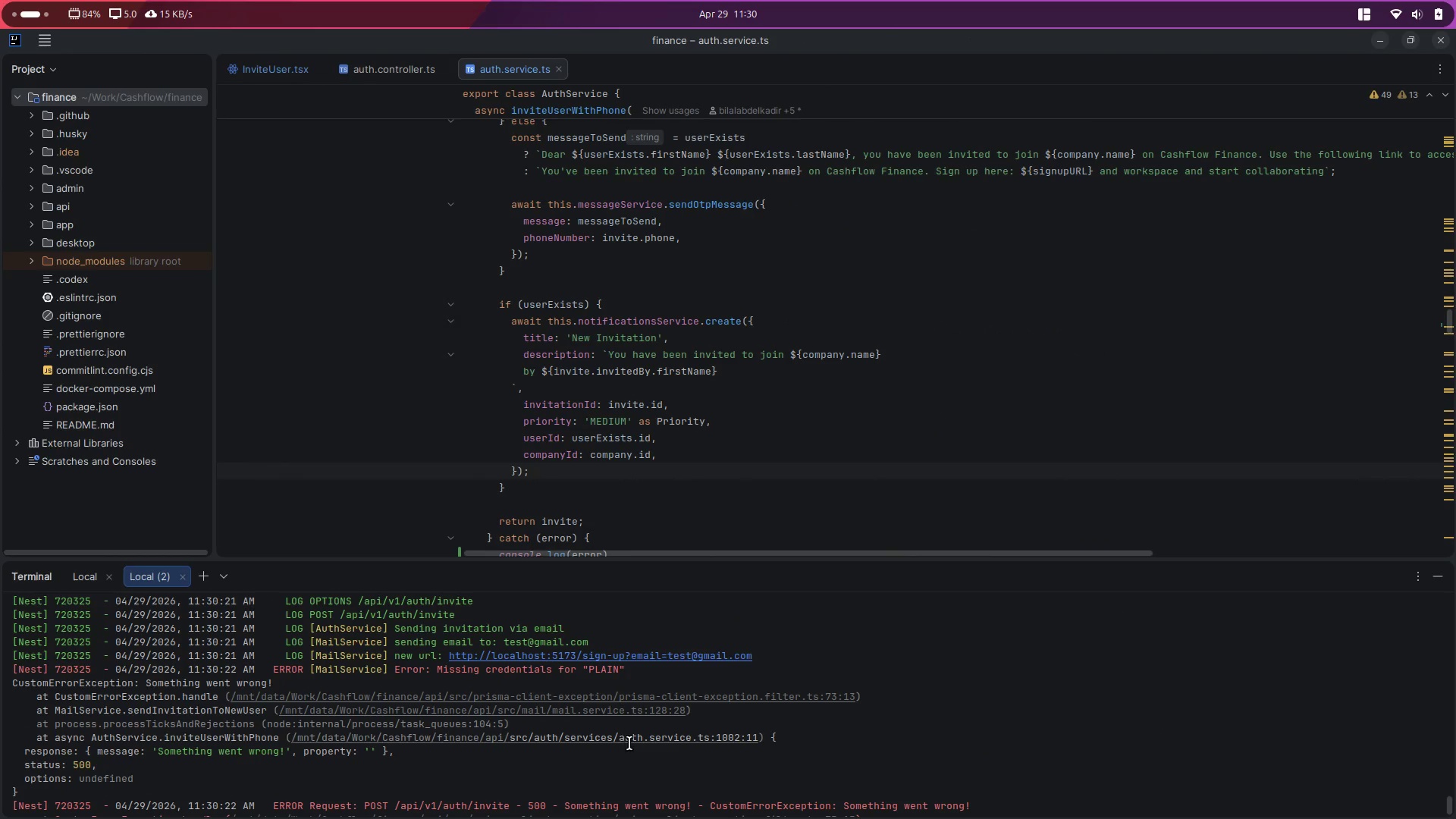 
hold_key(key=ControlLeft, duration=0.77)
left_click([724, 738])
 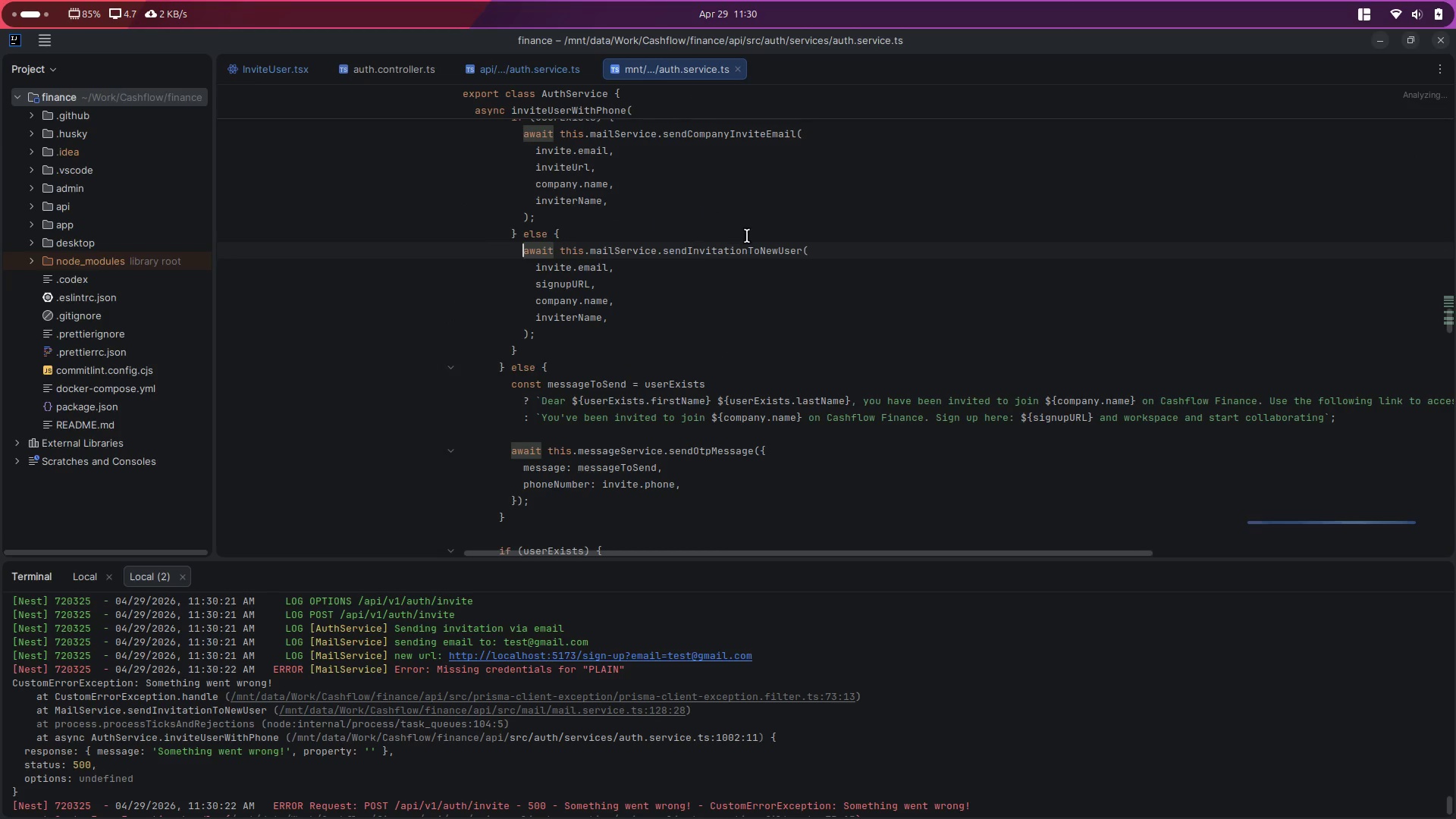 
double_click([737, 256])
 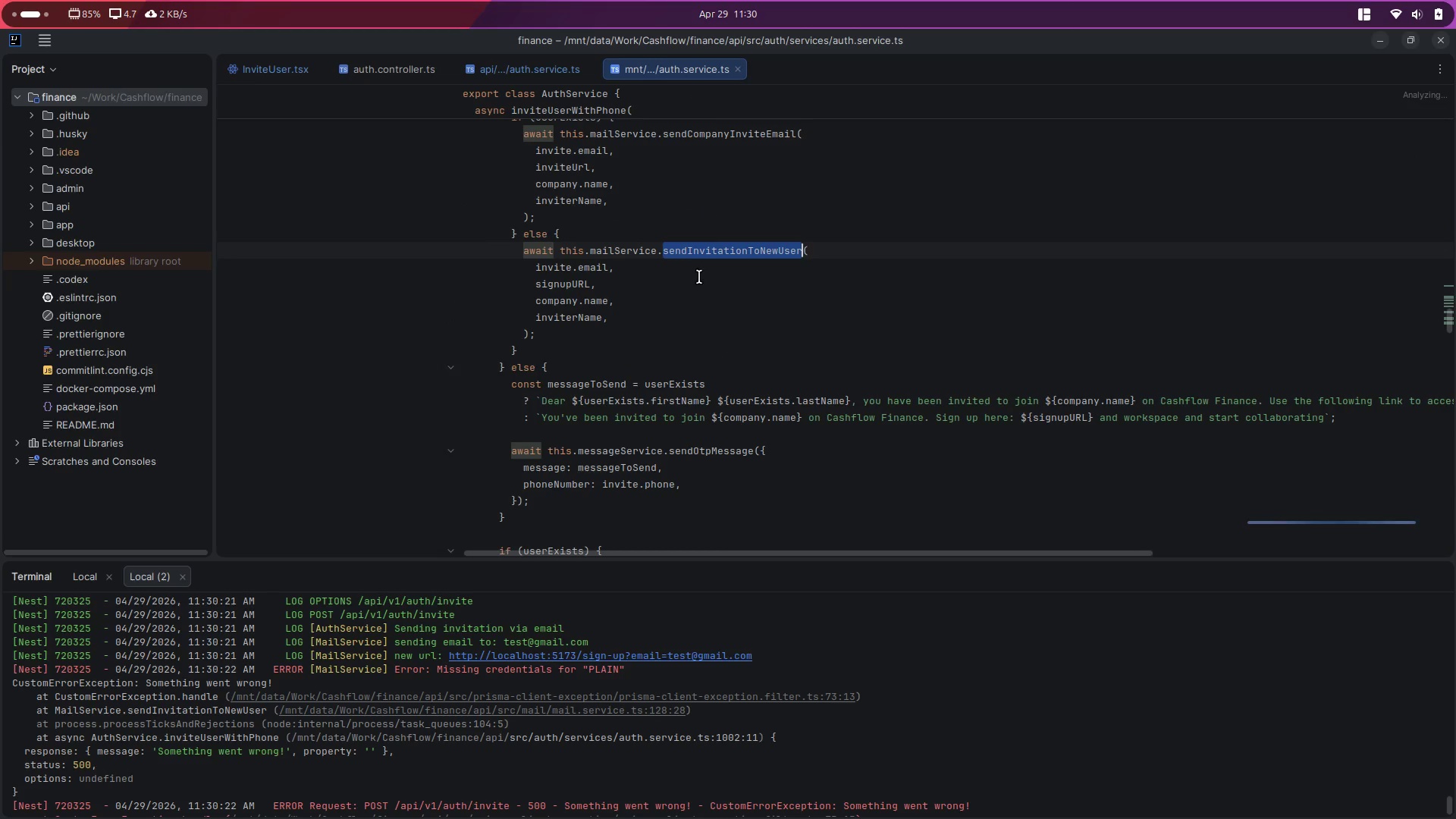 
left_click([699, 279])
 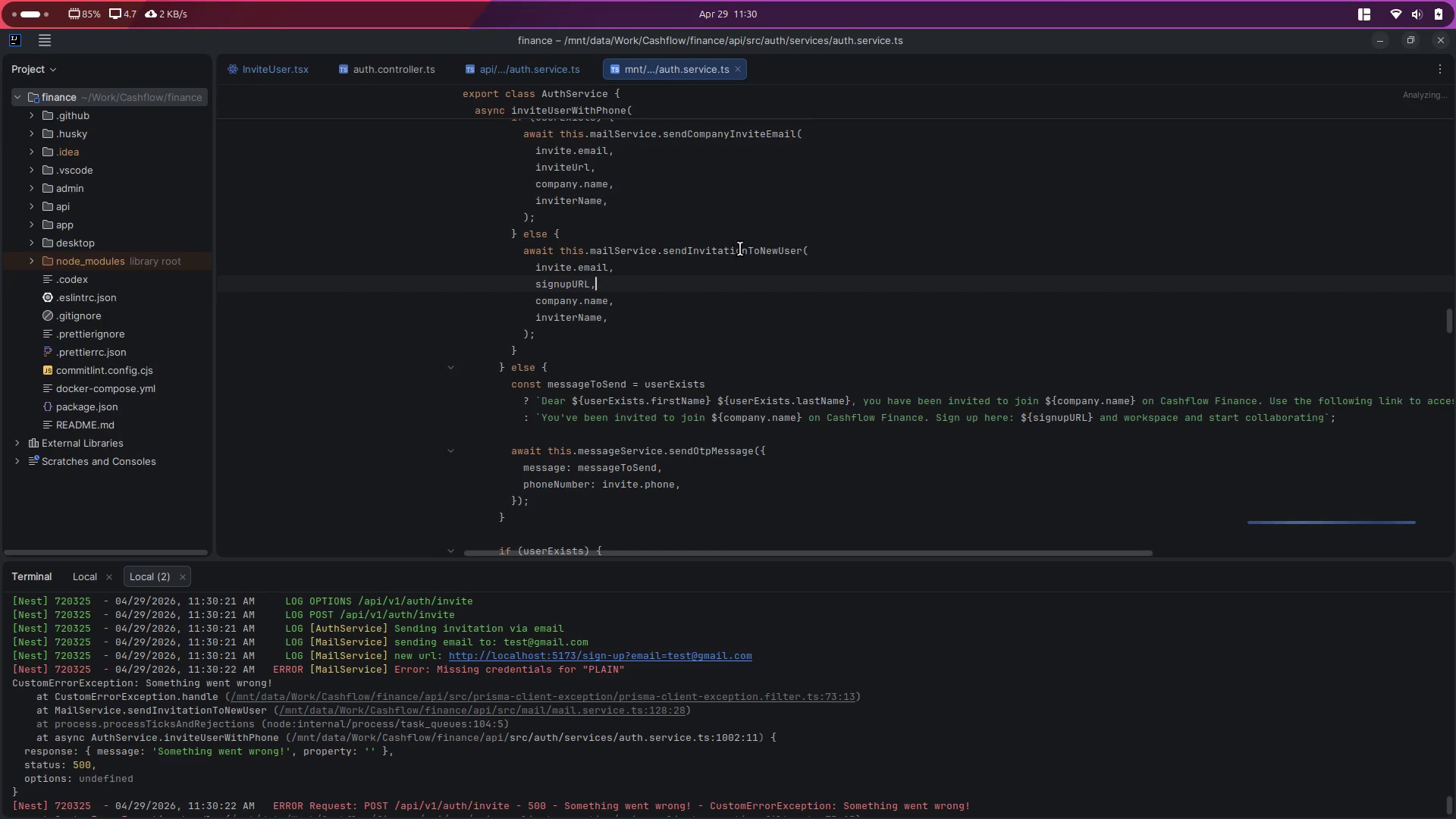 
double_click([741, 247])
 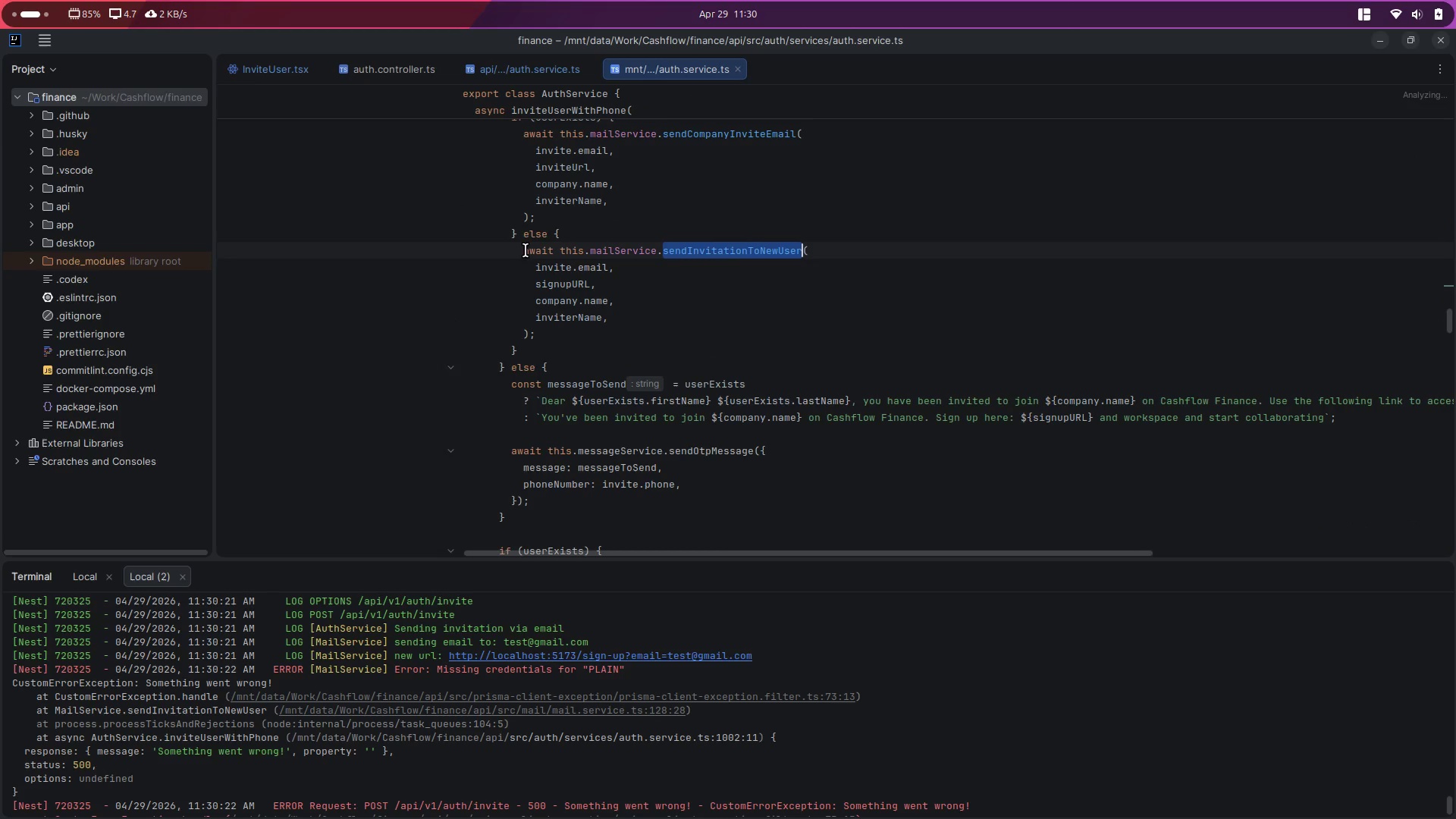 
left_click_drag(start_coordinate=[521, 252], to_coordinate=[567, 340])
 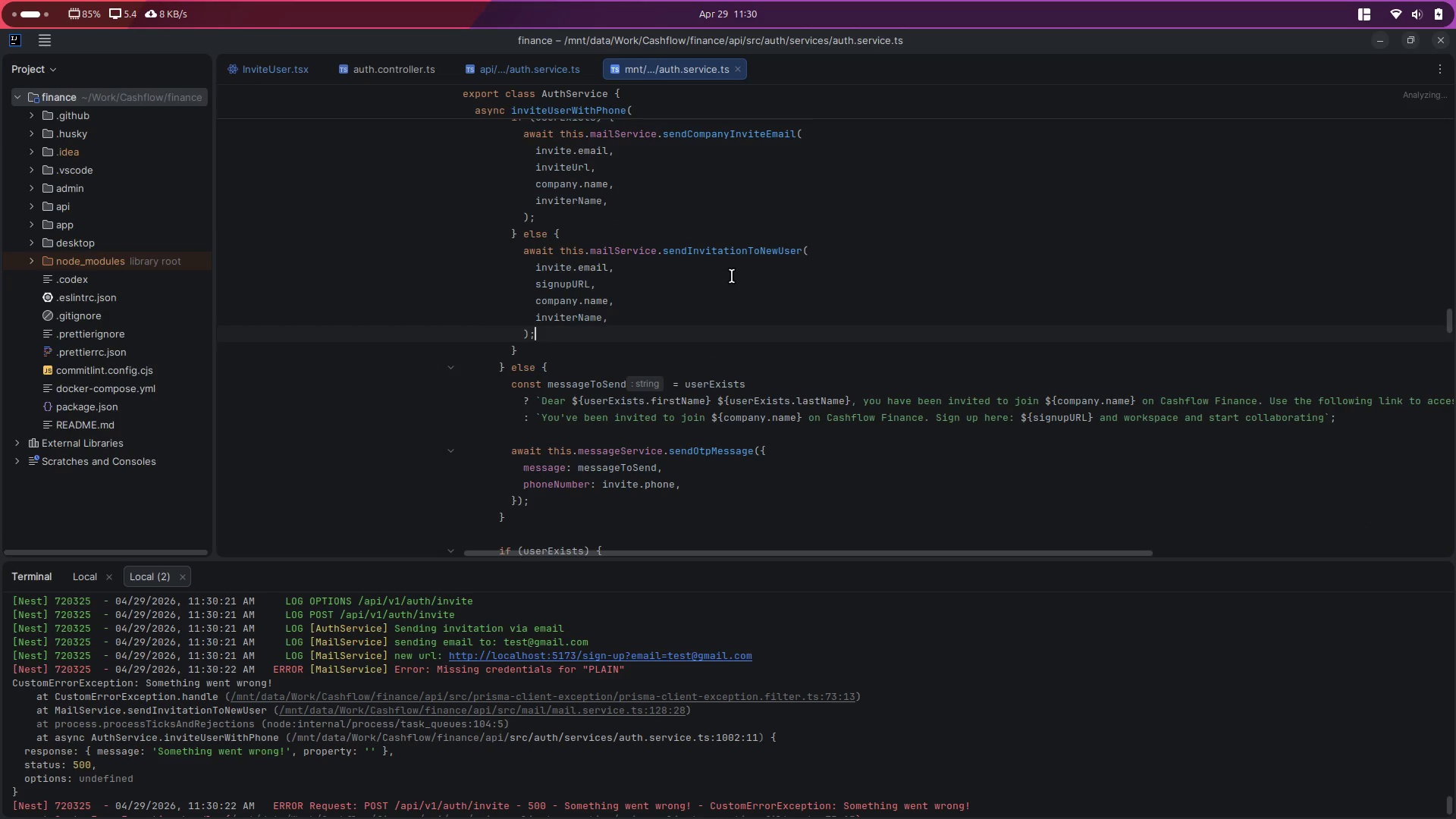 
double_click([731, 250])
 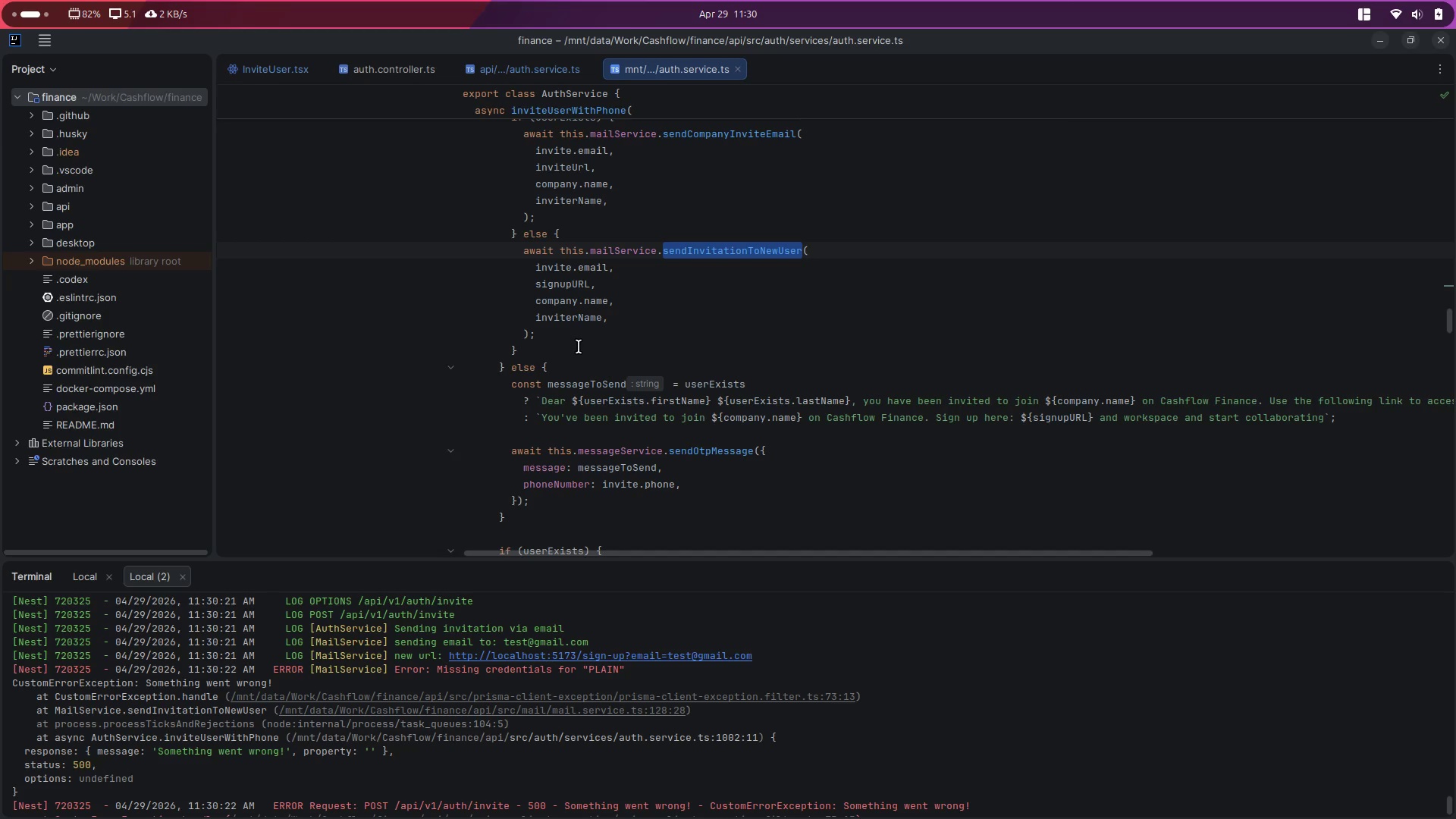 
wait(16.21)
 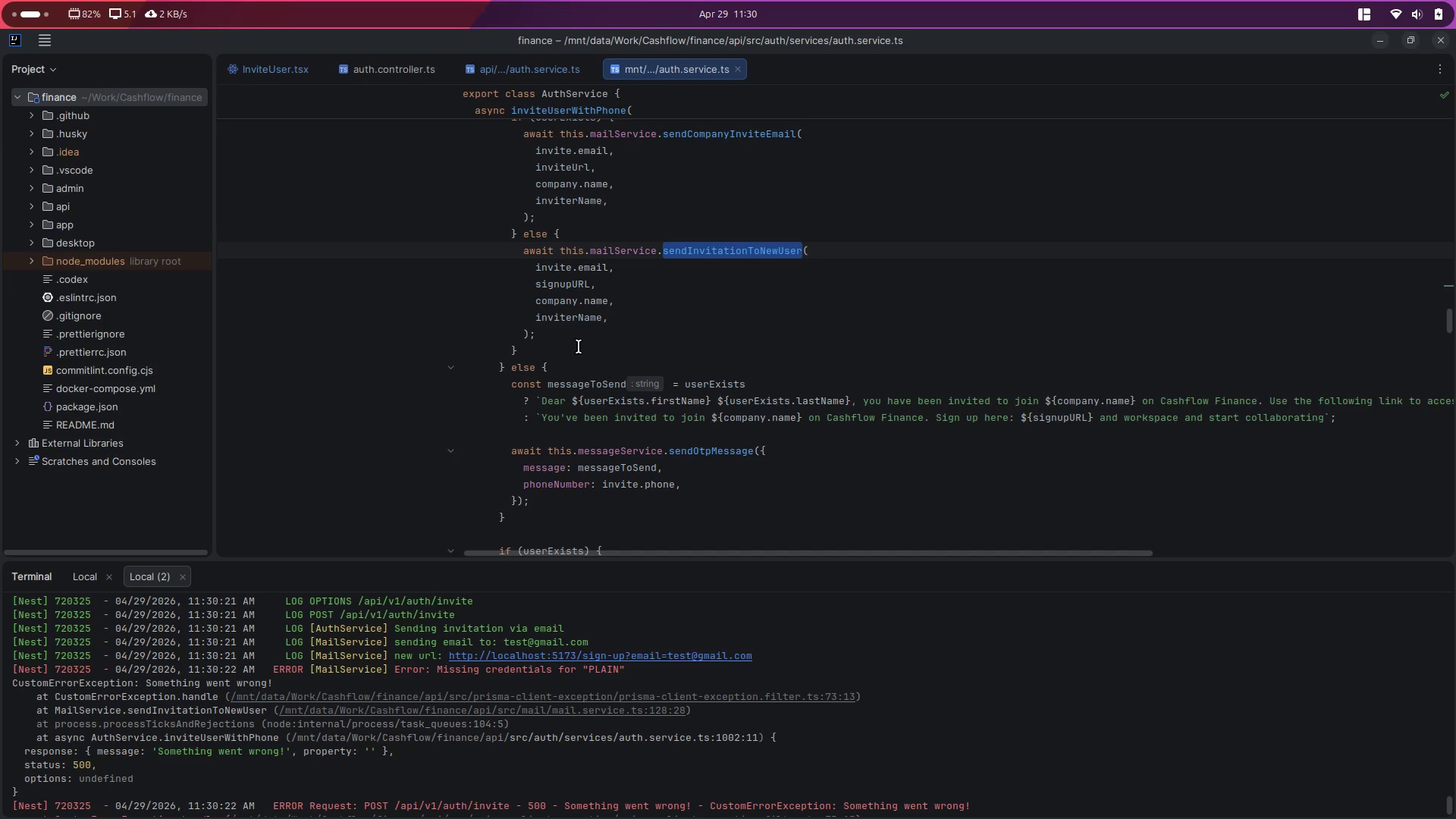 
left_click_drag(start_coordinate=[394, 657], to_coordinate=[438, 654])
 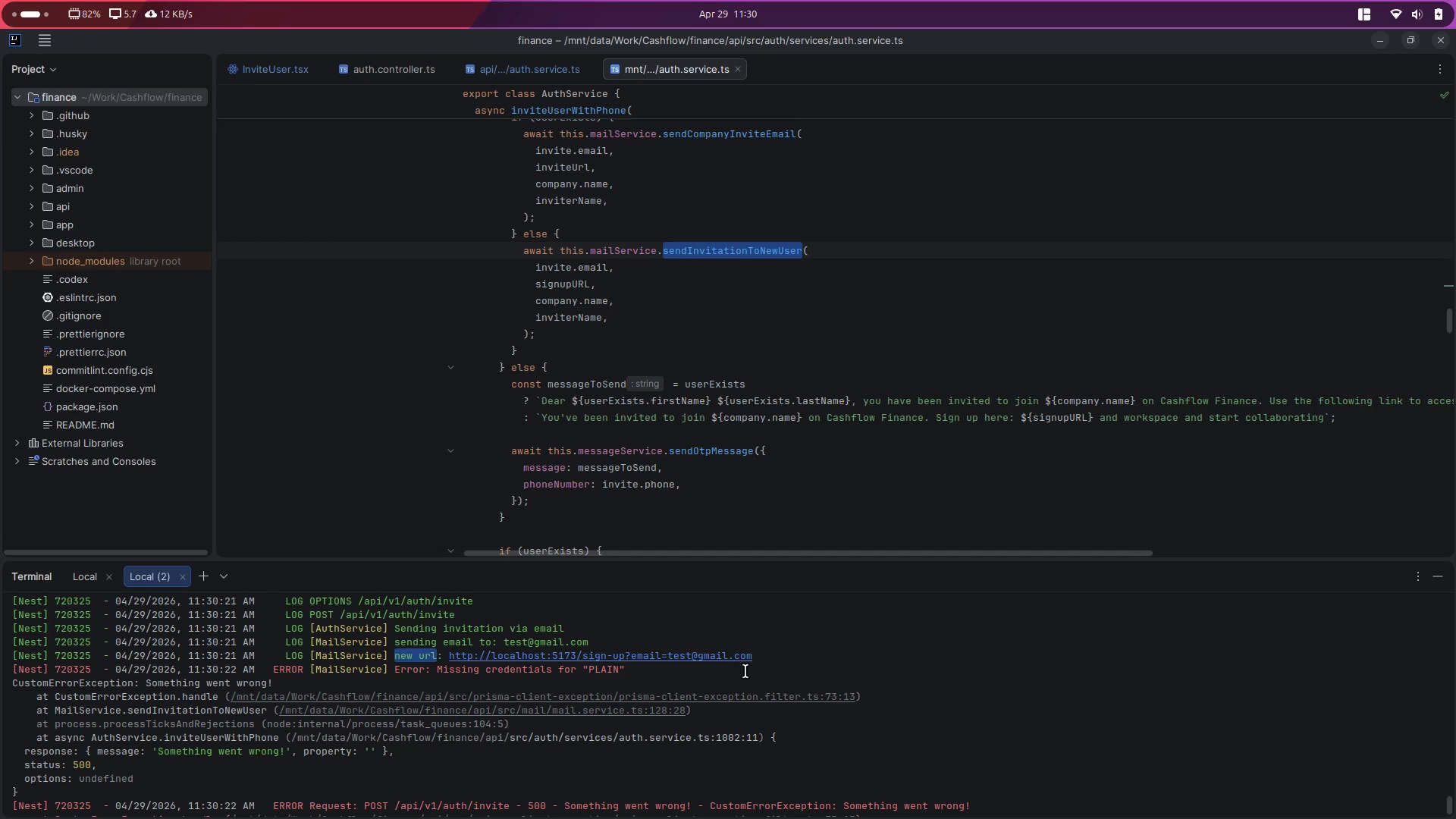 
left_click_drag(start_coordinate=[761, 657], to_coordinate=[484, 657])
 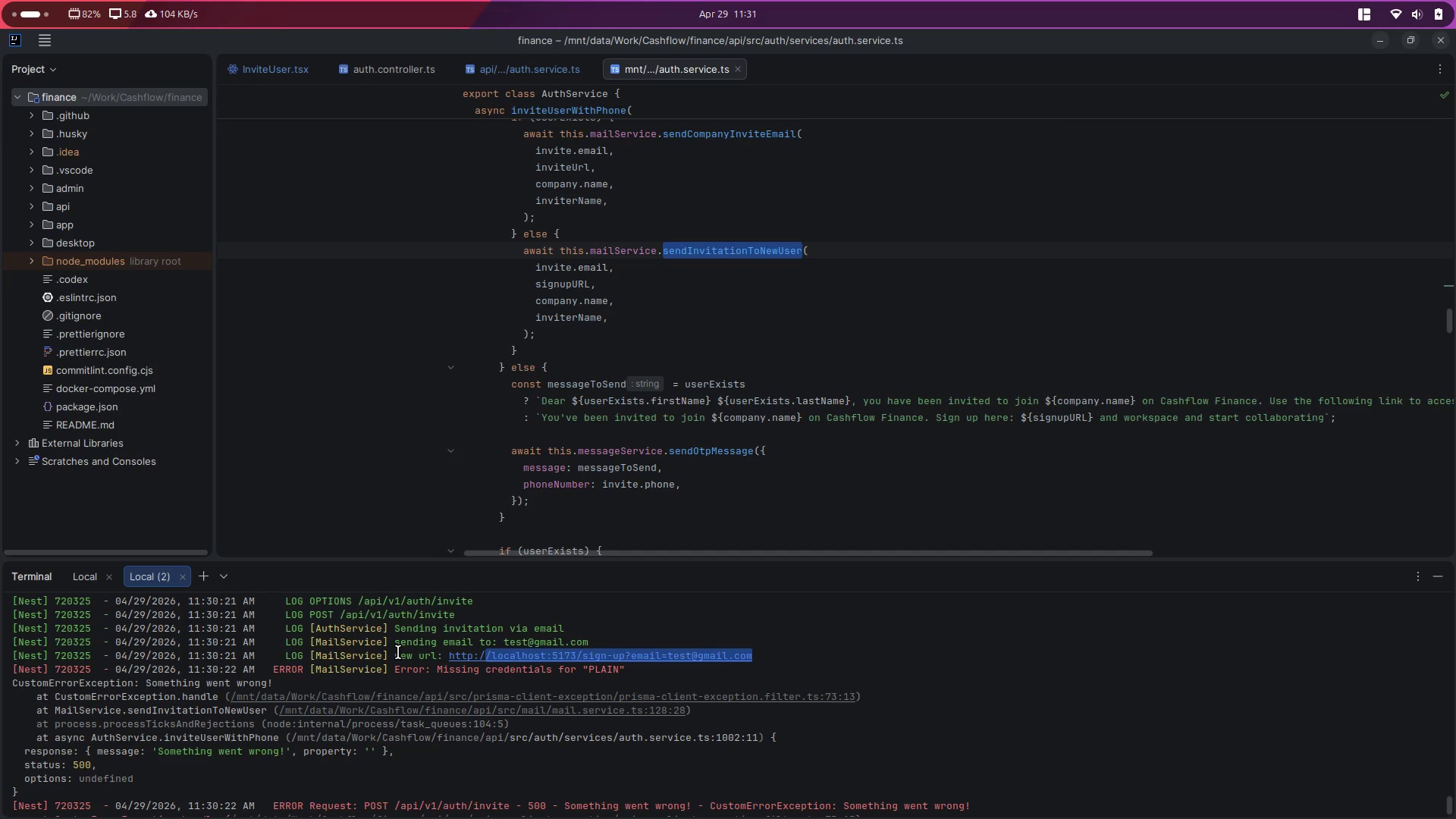 
left_click_drag(start_coordinate=[396, 656], to_coordinate=[438, 654])
 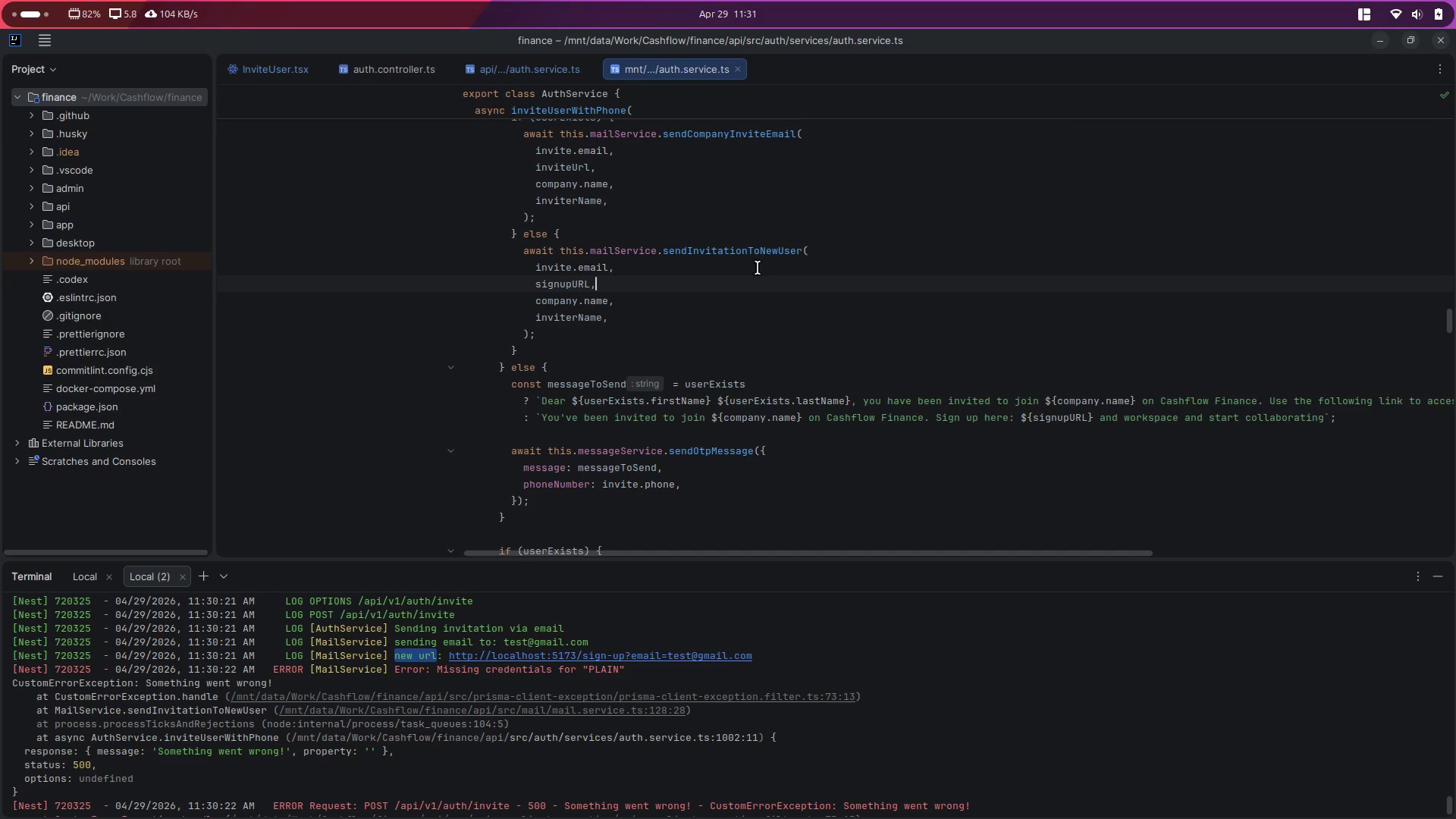 
hold_key(key=ControlLeft, duration=1.75)
left_click([735, 252])
 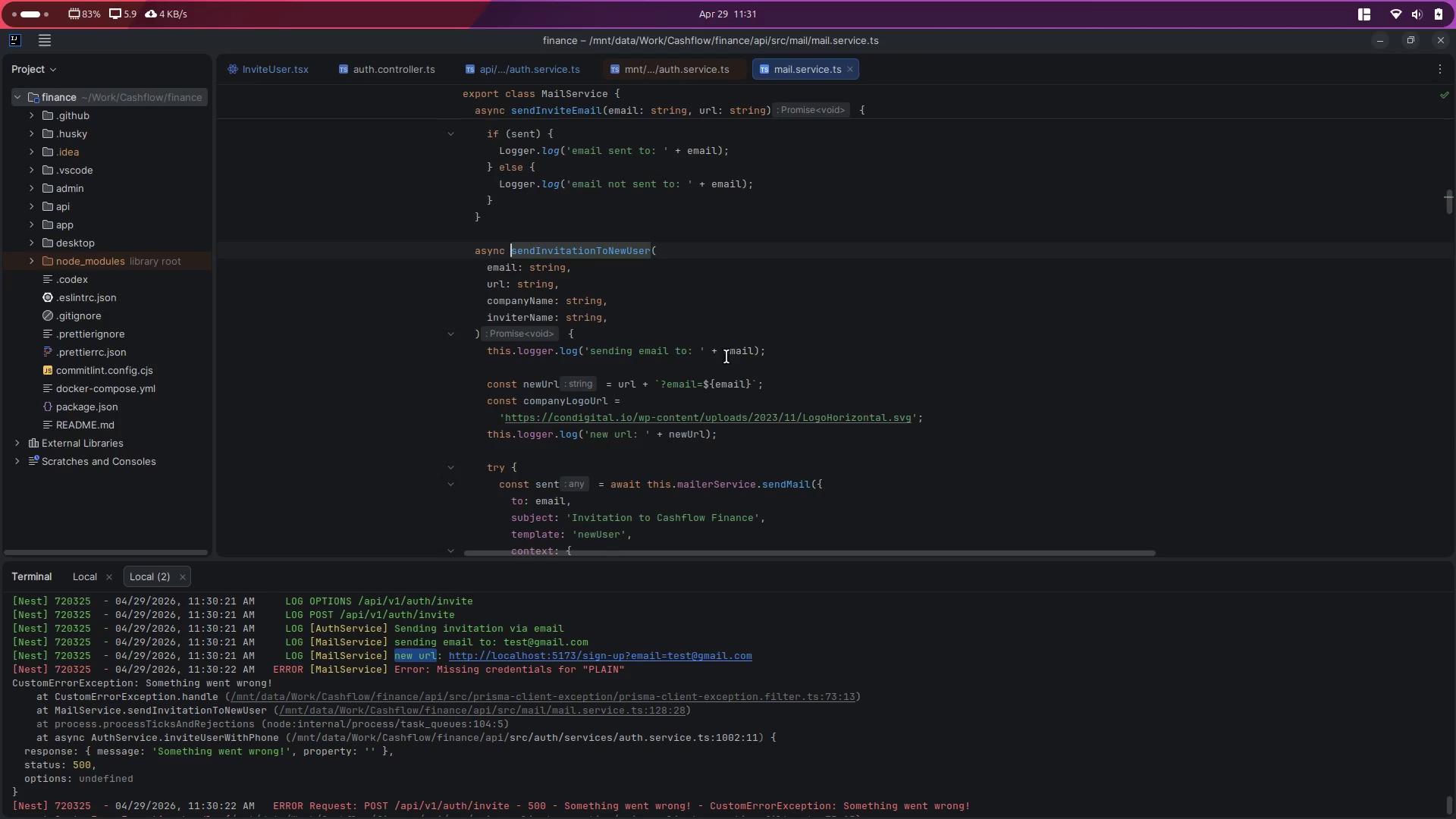 
left_click([598, 351])
 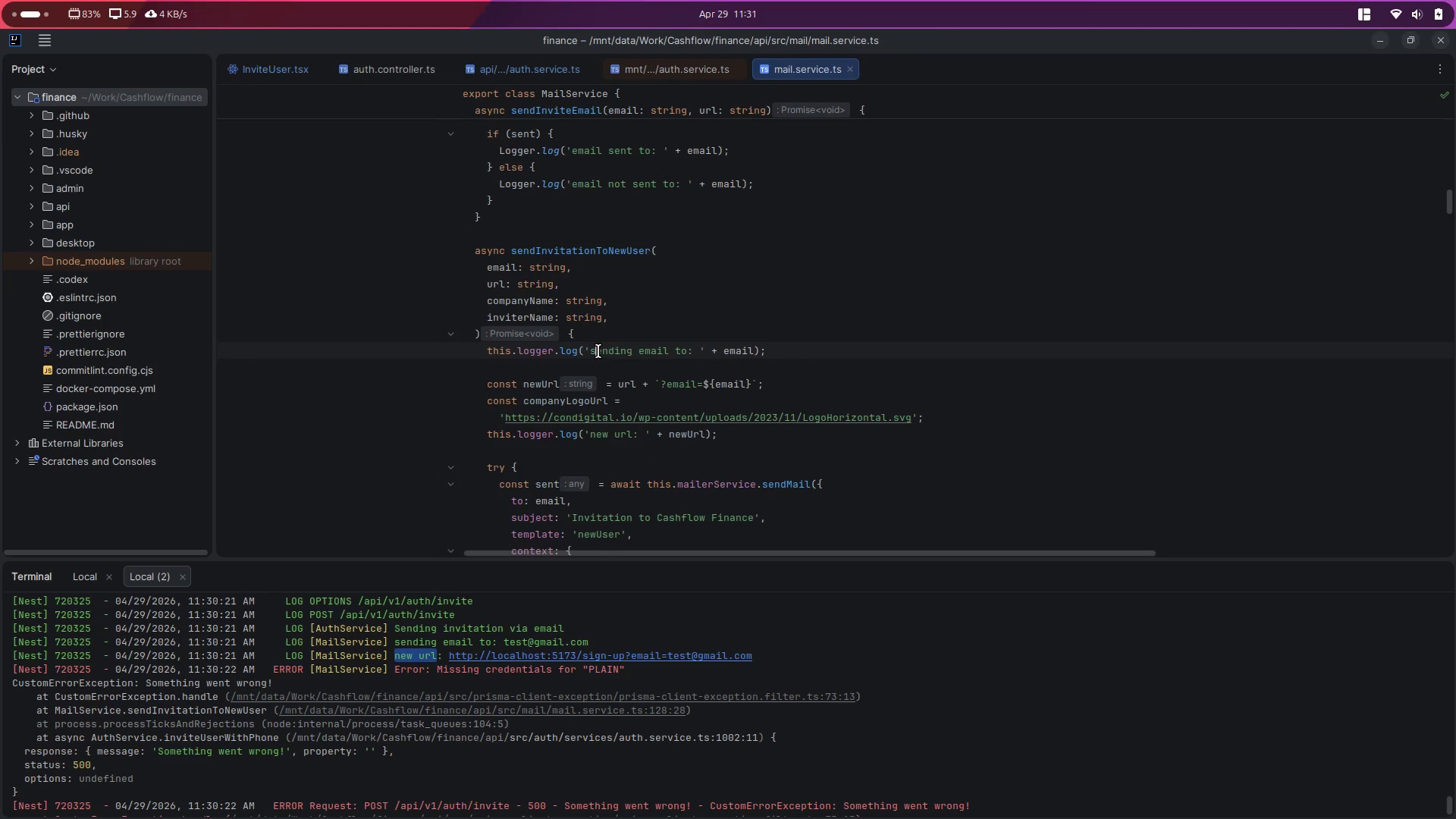 
left_click([598, 351])
 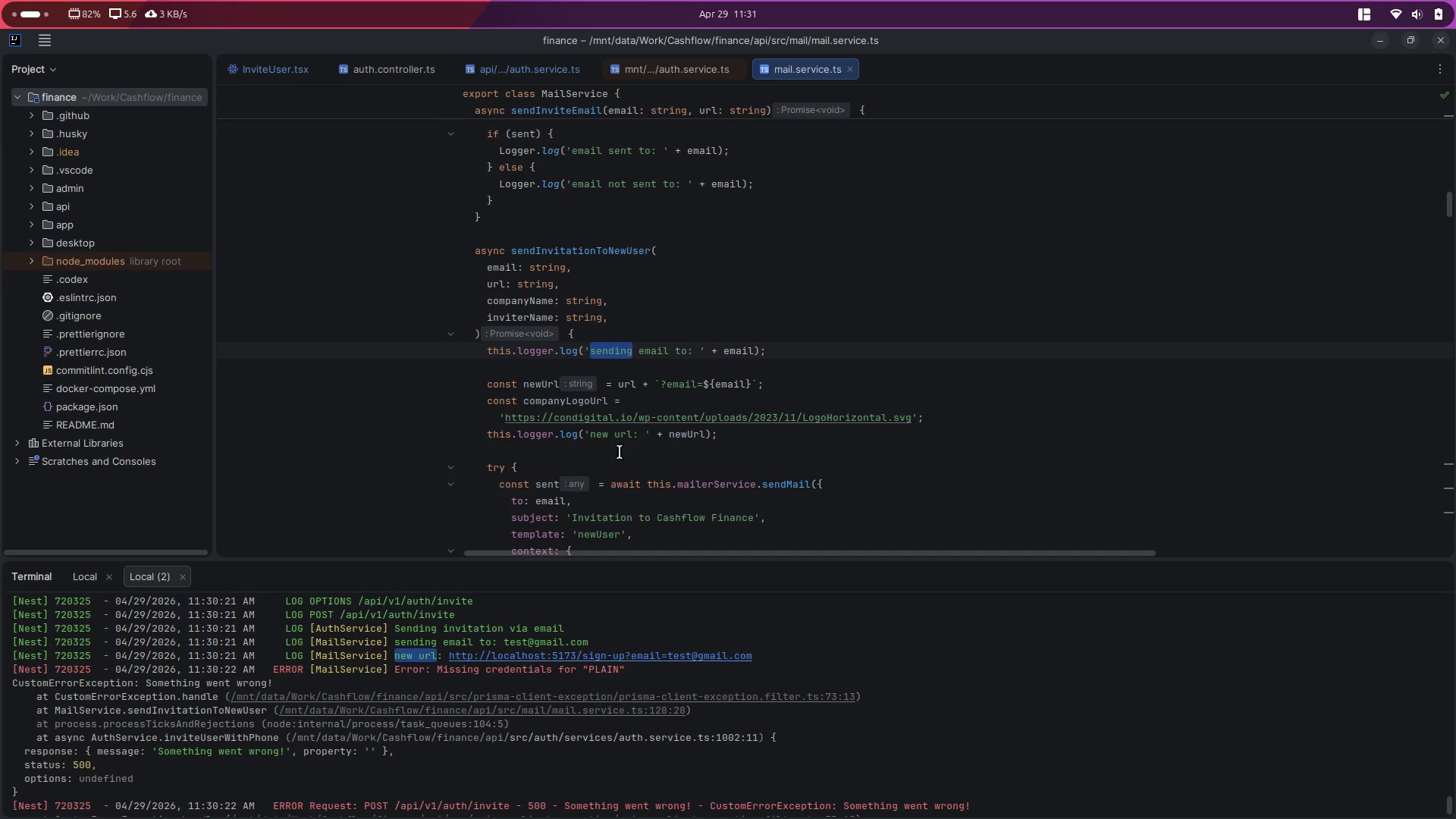 
double_click([578, 403])
 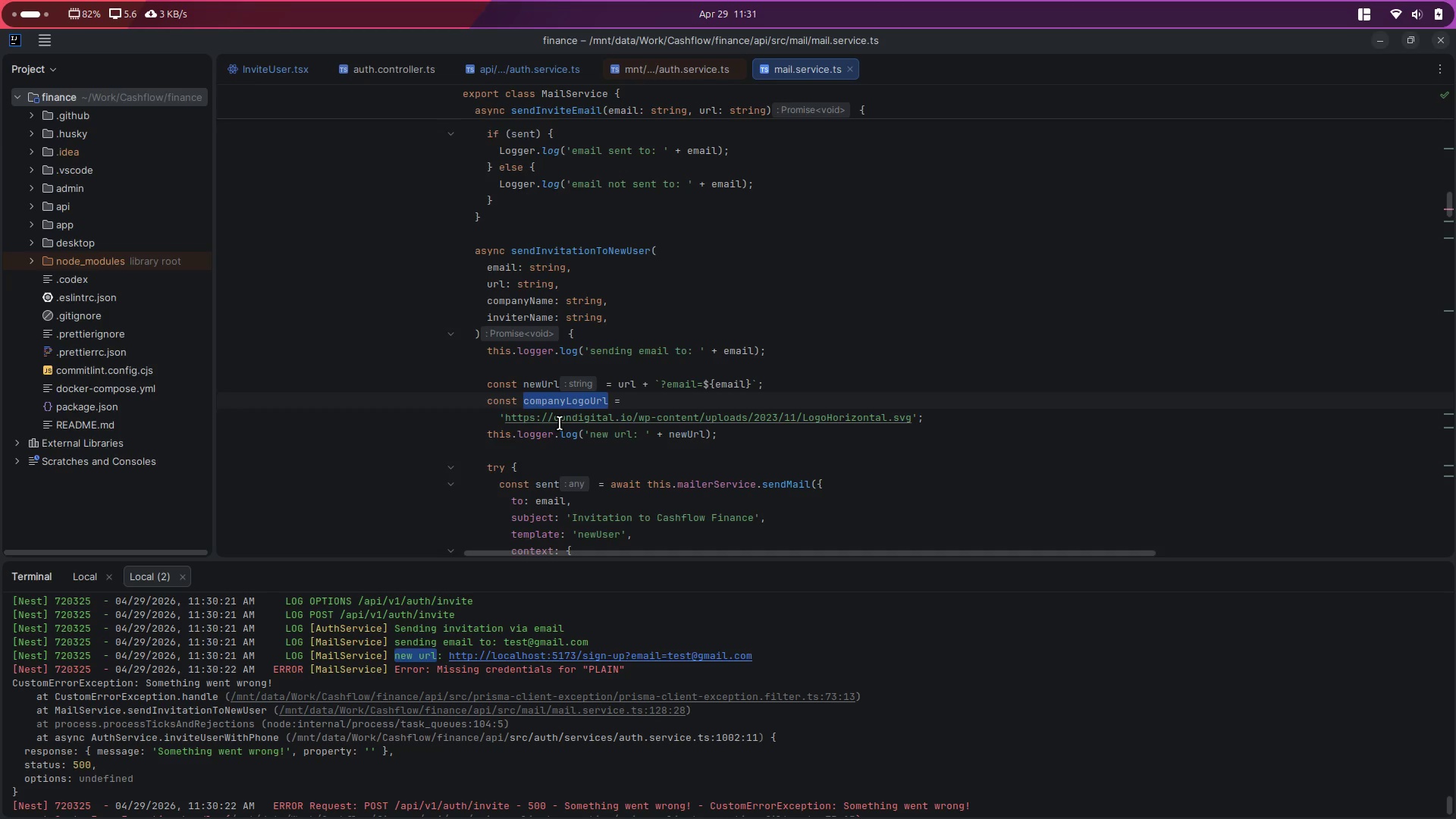 
hold_key(key=ControlLeft, duration=2.77)
left_click([880, 418])
 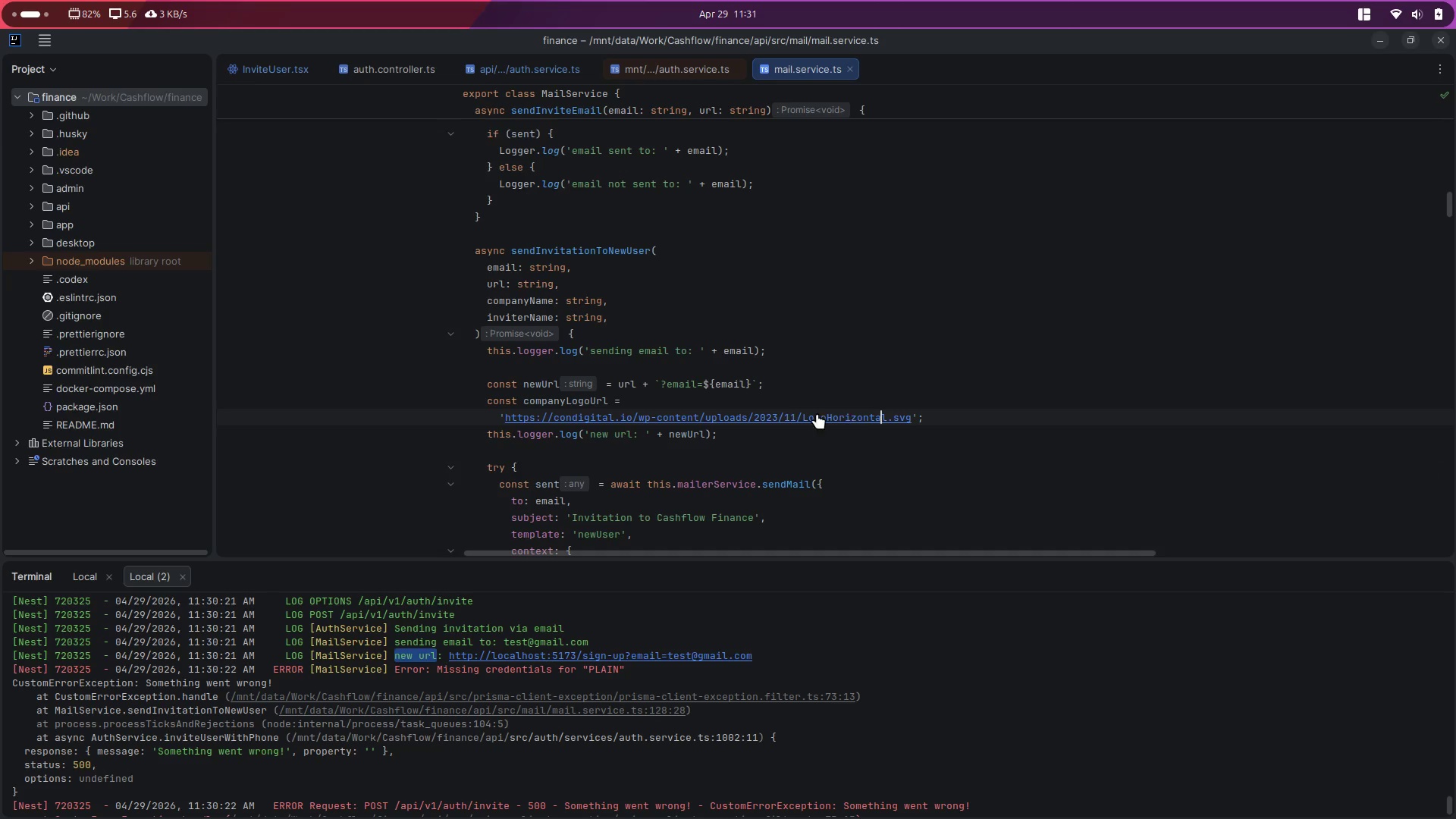 
left_click([776, 412])
 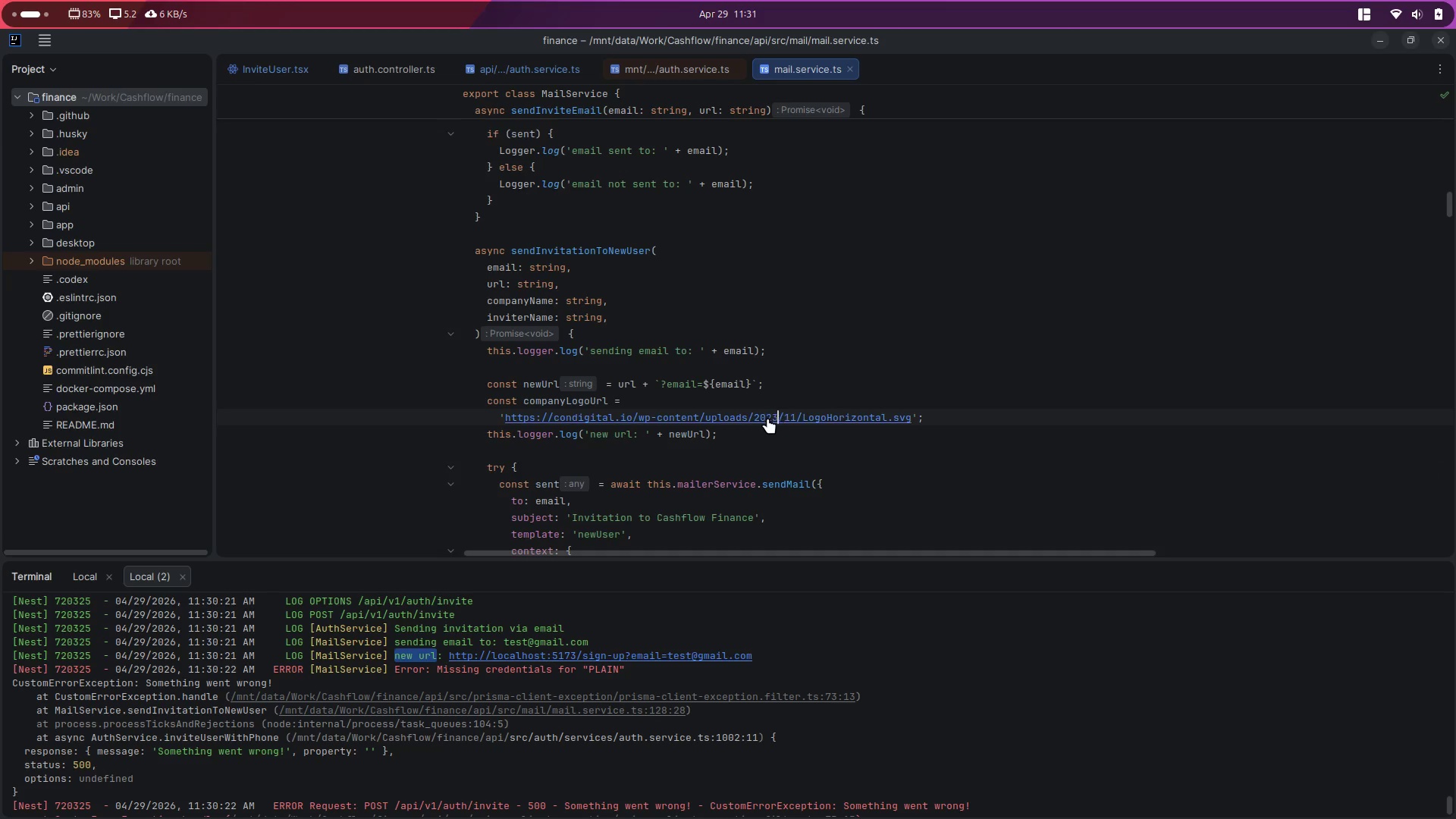 
left_click([767, 418])
 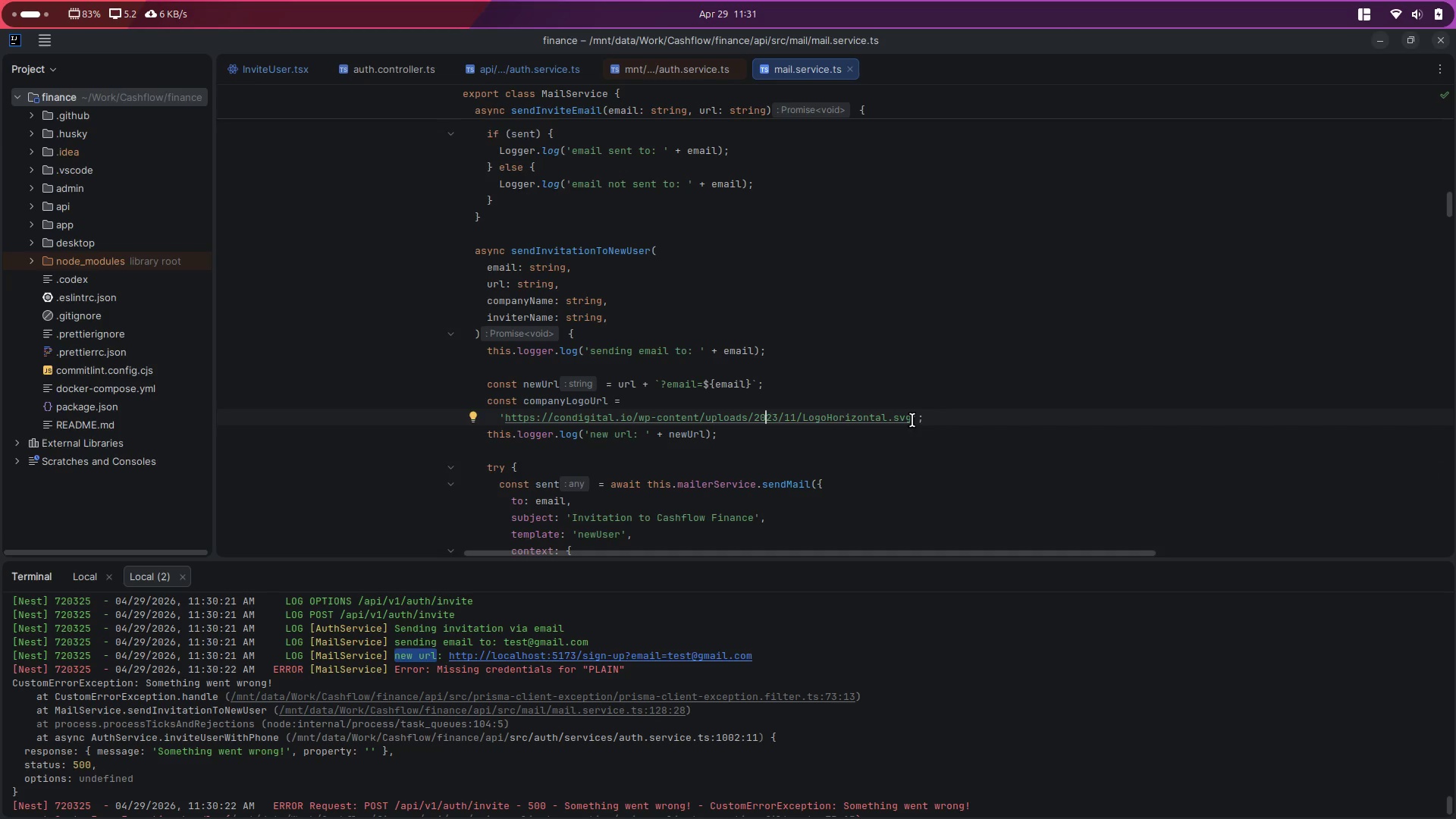 
left_click_drag(start_coordinate=[912, 422], to_coordinate=[519, 418])
 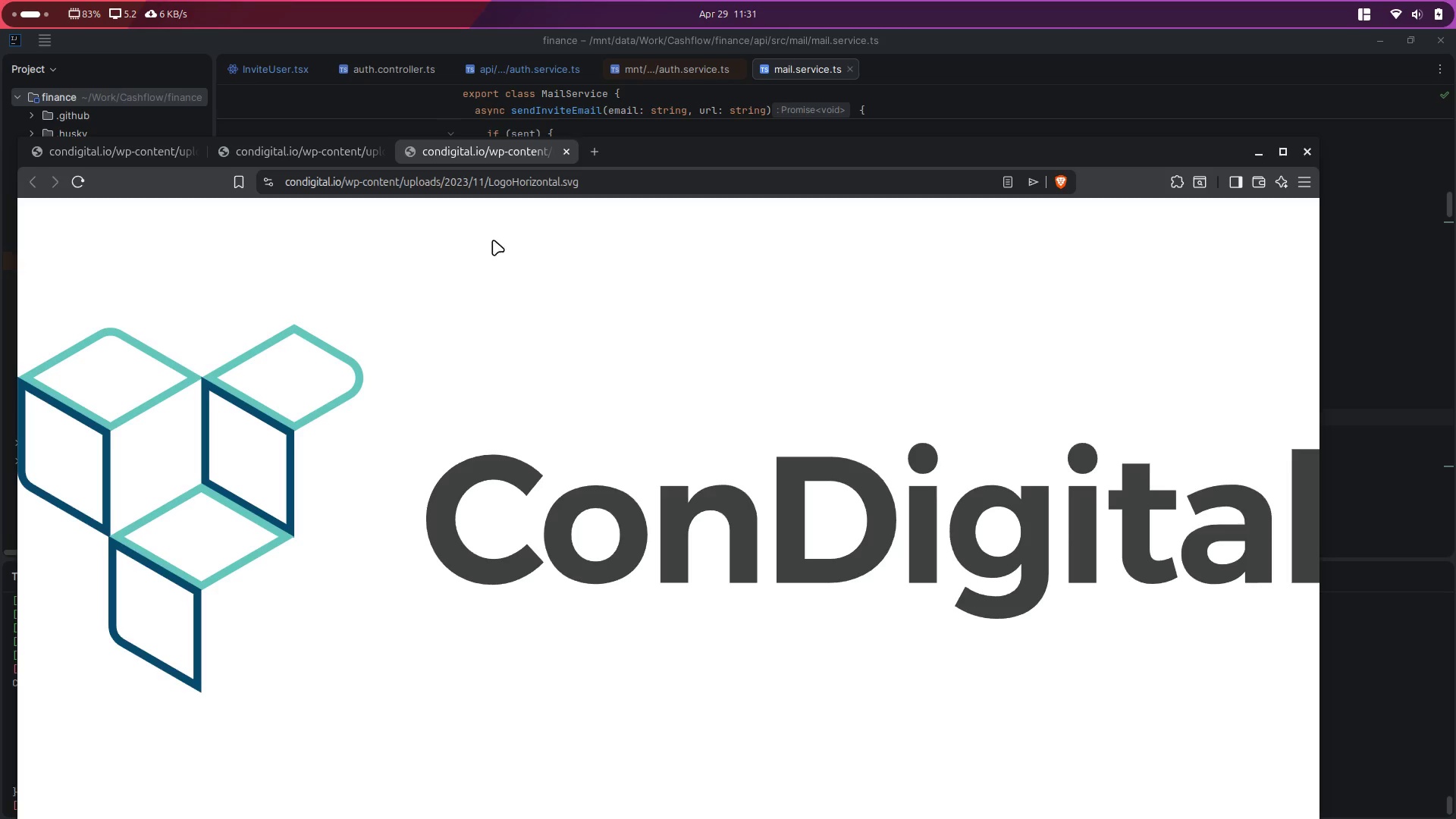 
key(Control+W)
 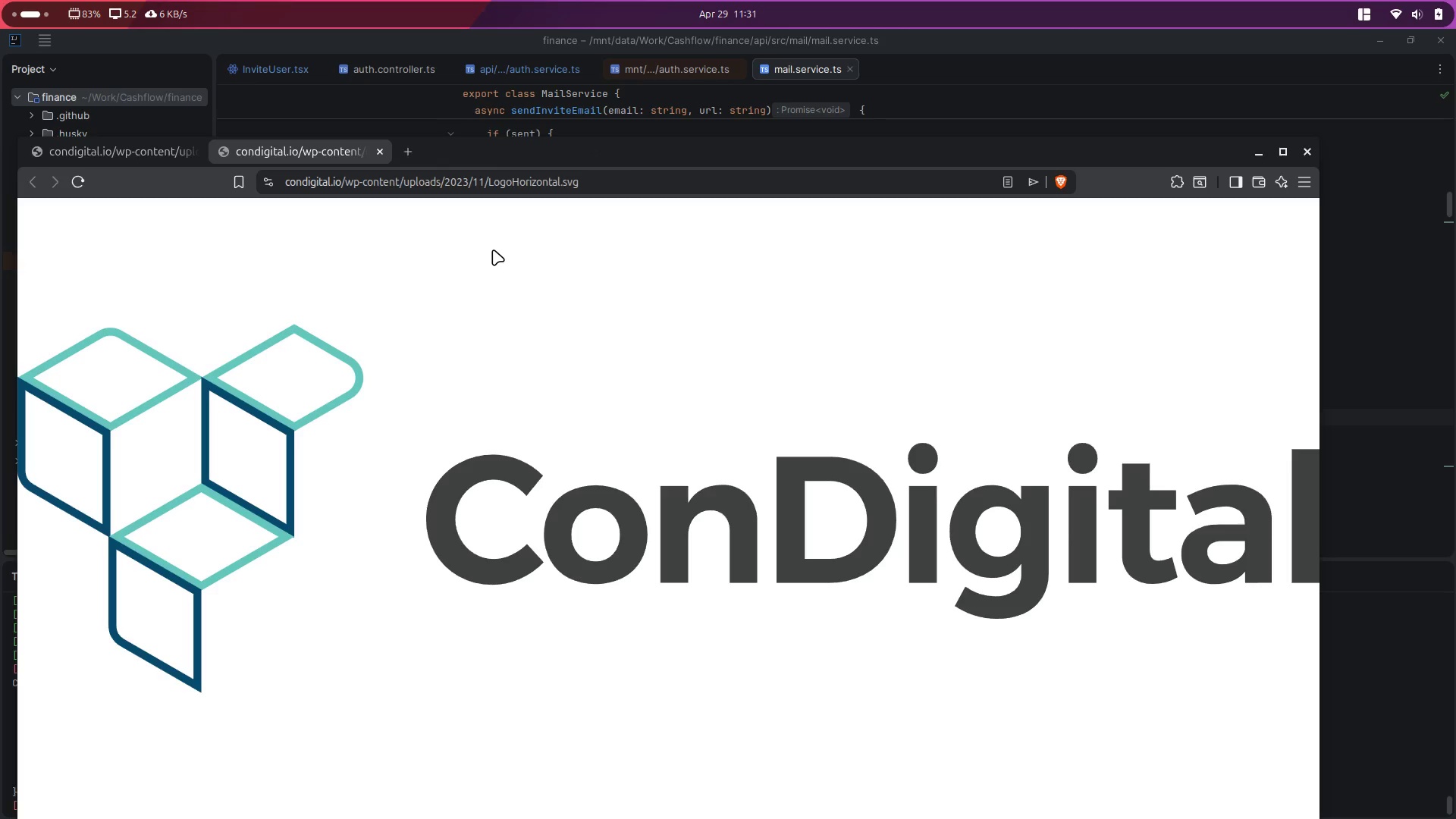 
key(Control+W)
 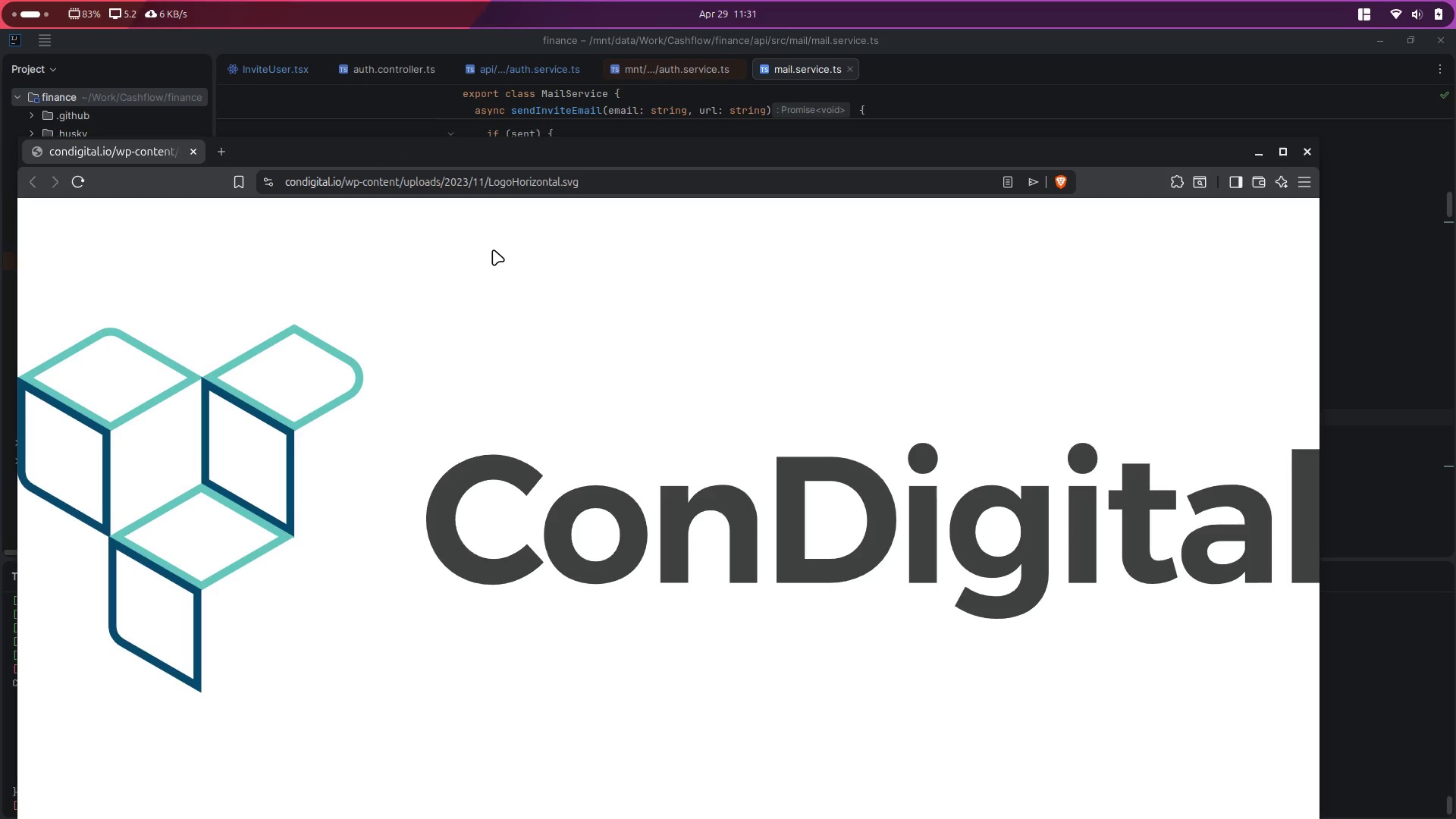 
key(Control+W)
 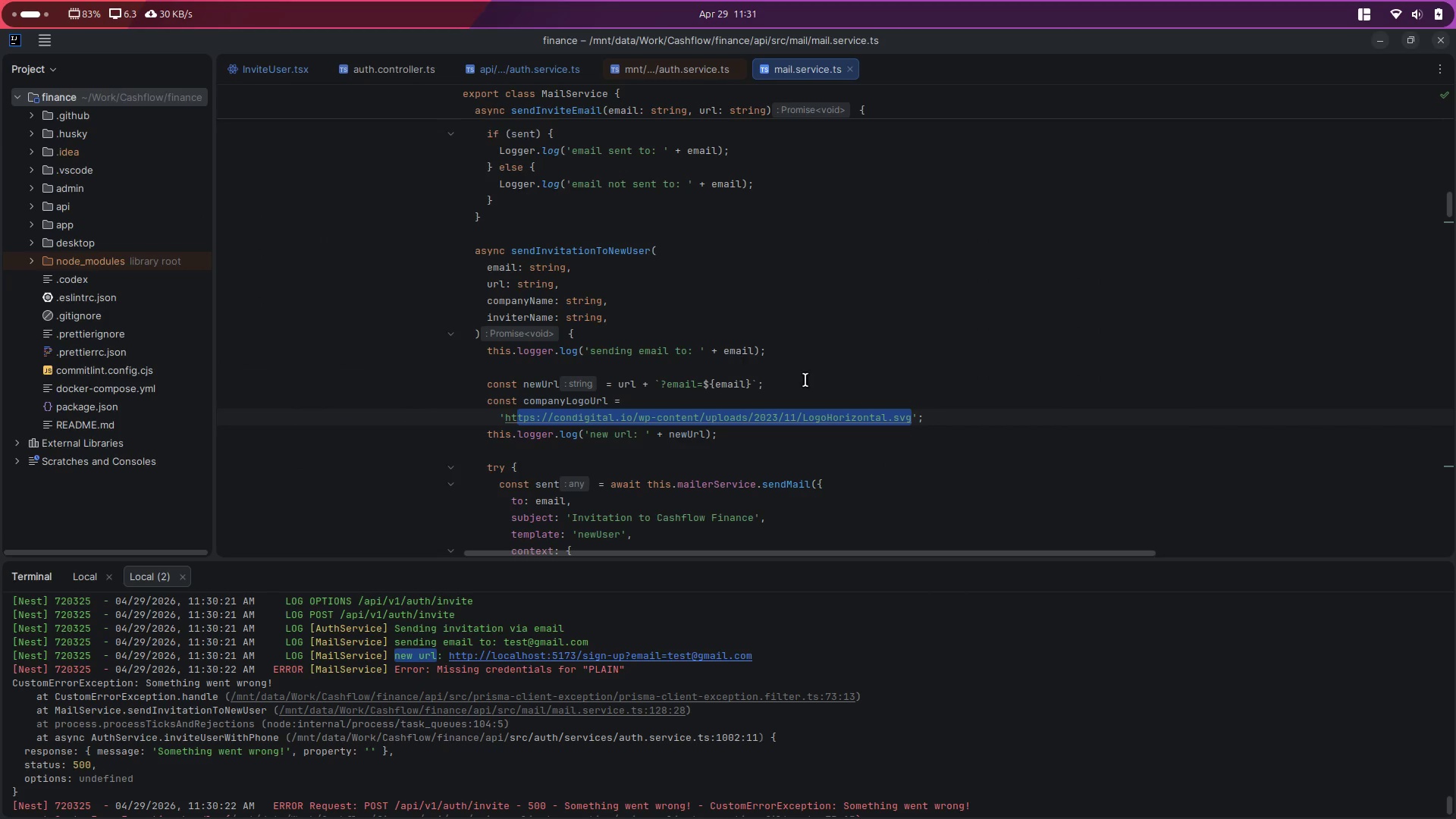 
left_click([891, 390])
 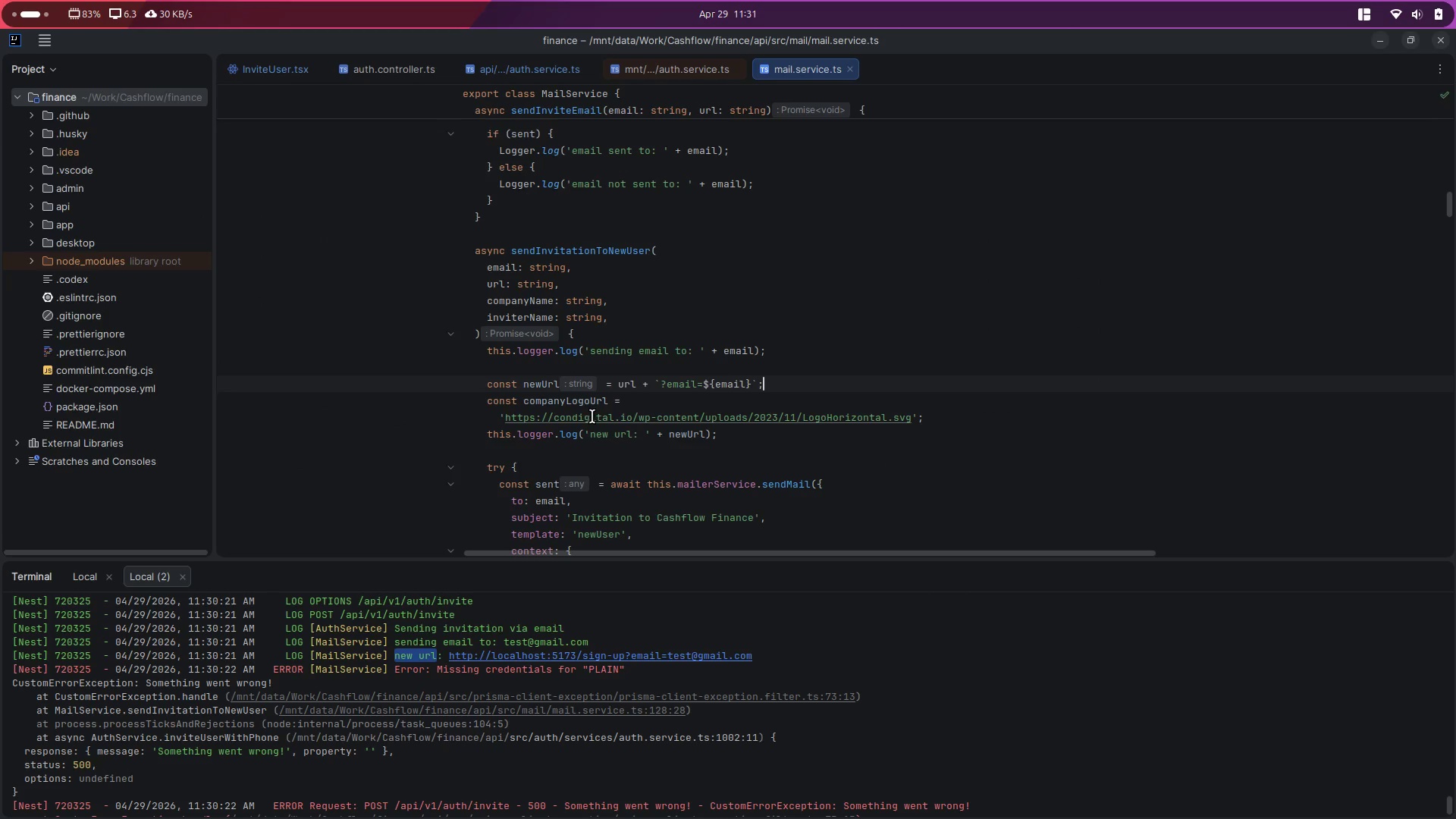 
scroll: coordinate [592, 416], scroll_direction: down, amount: 3.0
 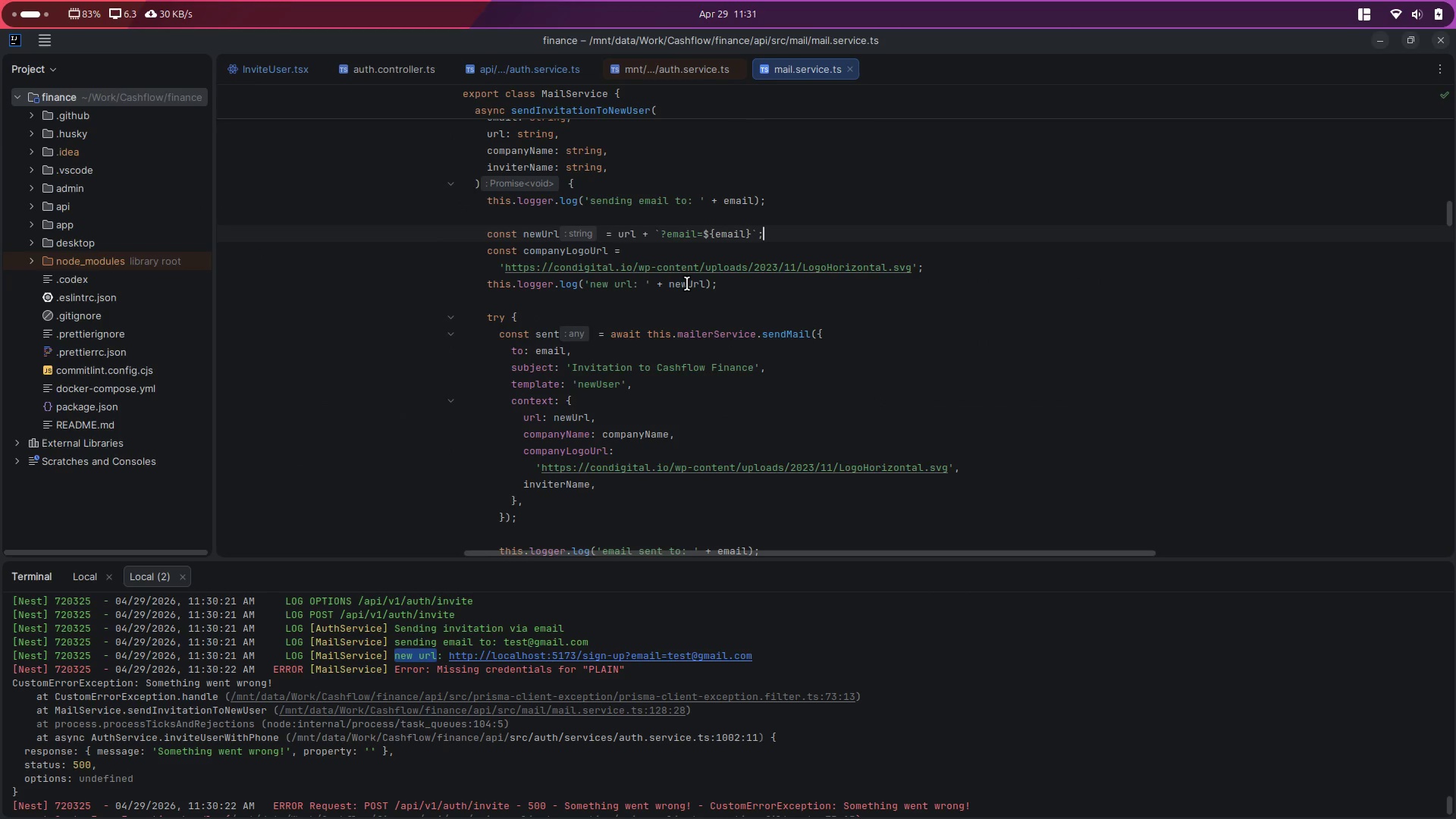 
double_click([687, 284])
 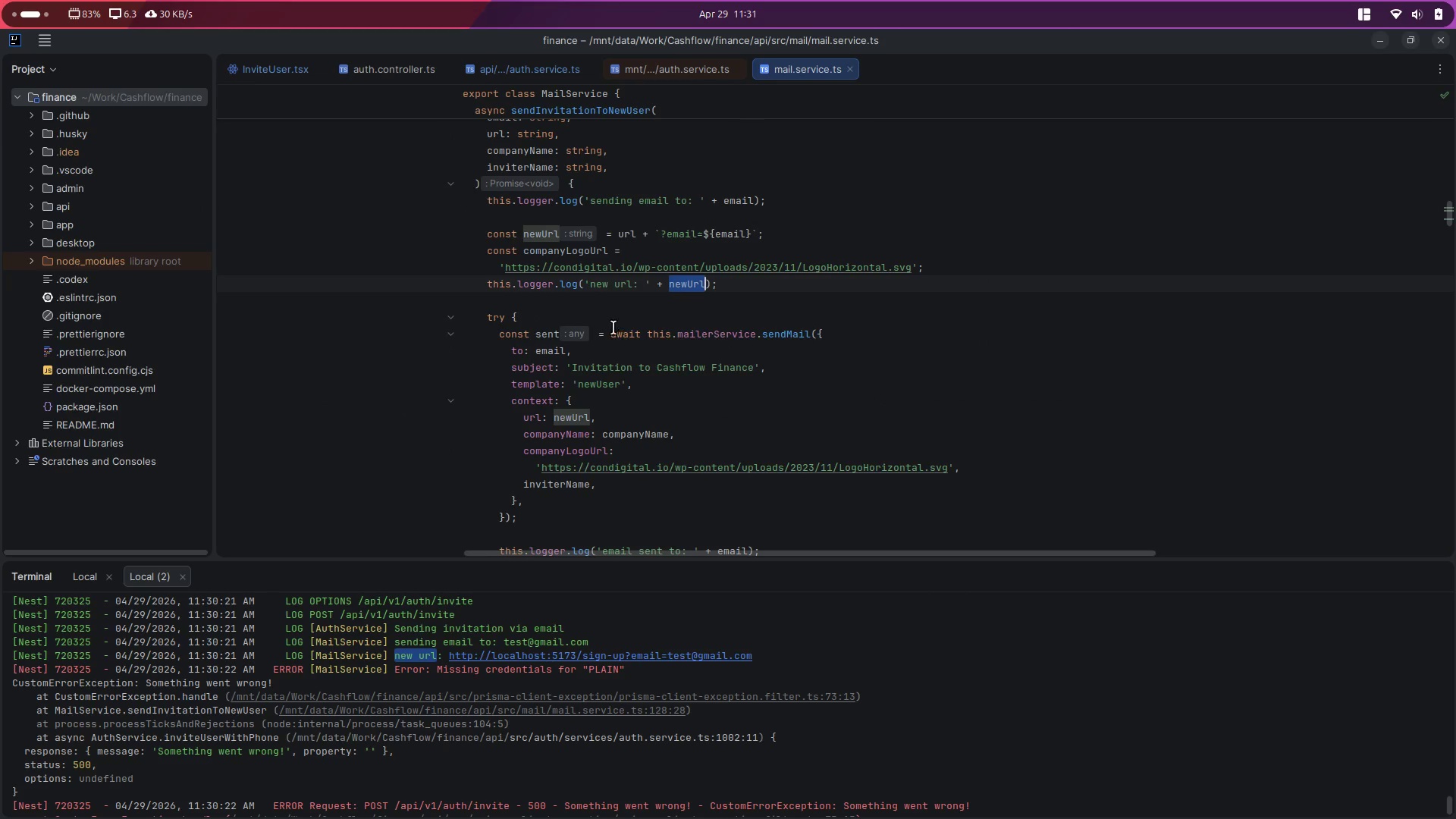 
scroll: coordinate [610, 331], scroll_direction: up, amount: 1.0
 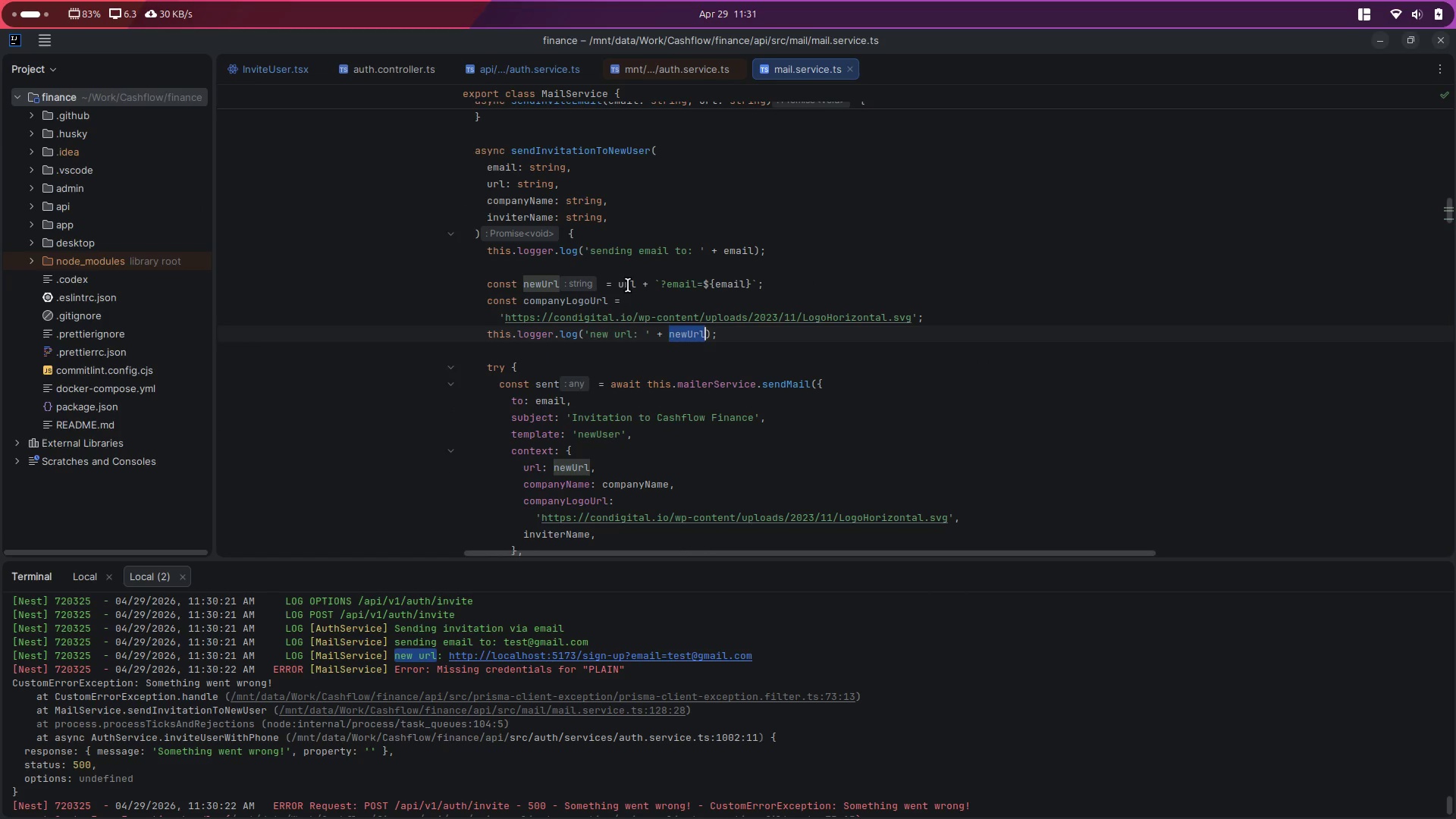 
double_click([628, 285])
 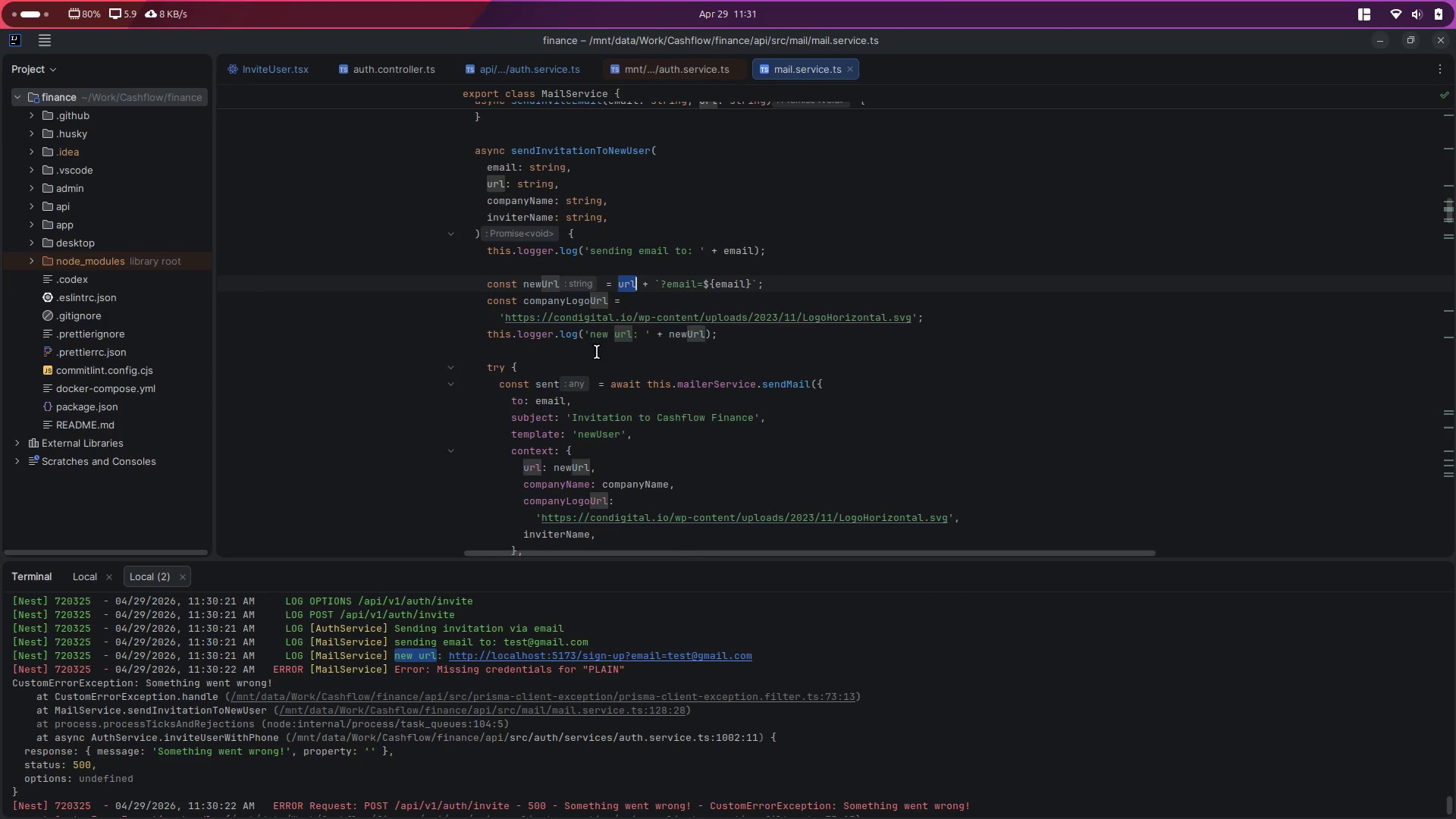 
scroll: coordinate [597, 352], scroll_direction: up, amount: 2.0
 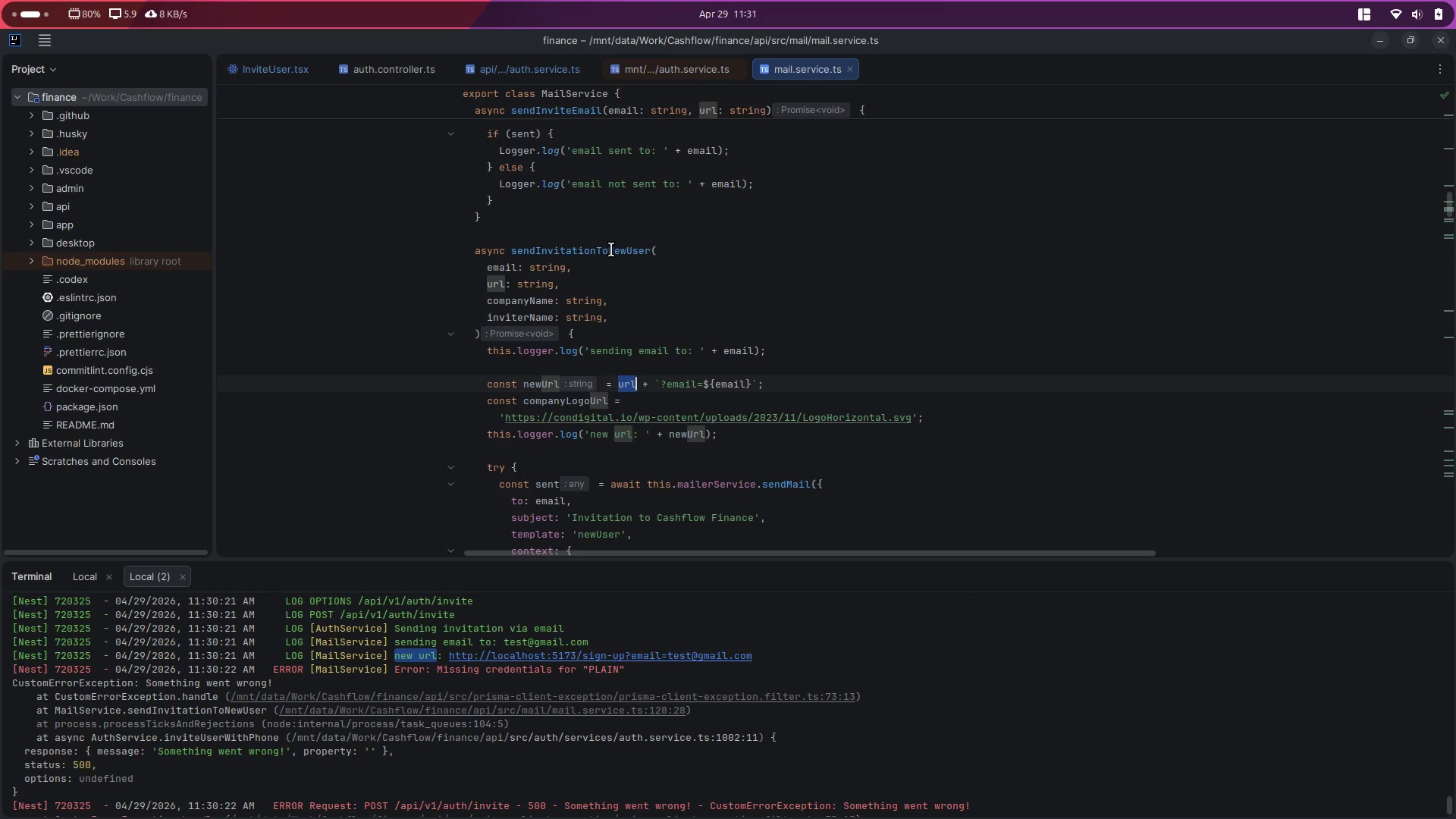 
double_click([611, 249])
 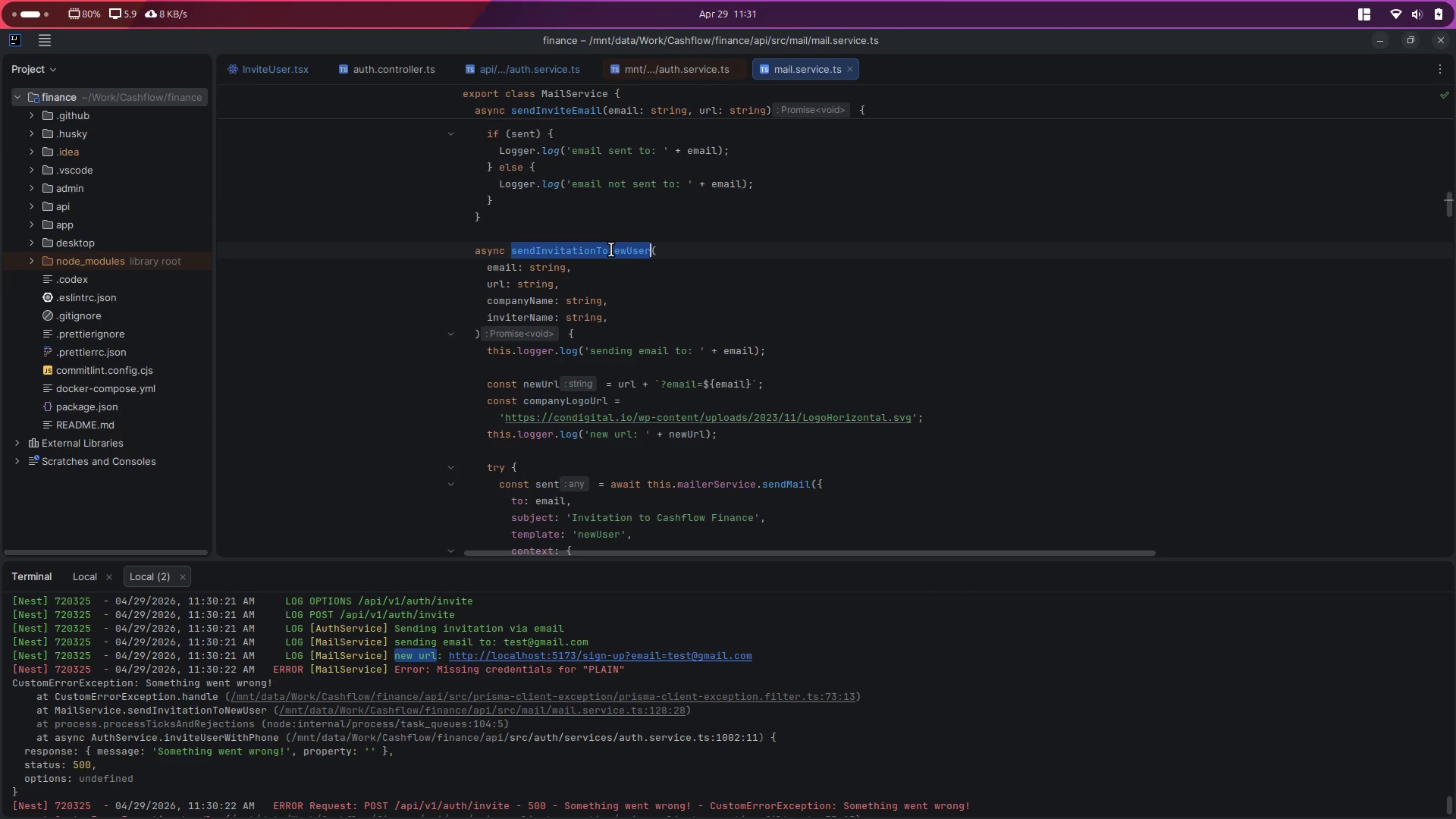 
key(Control+C)
 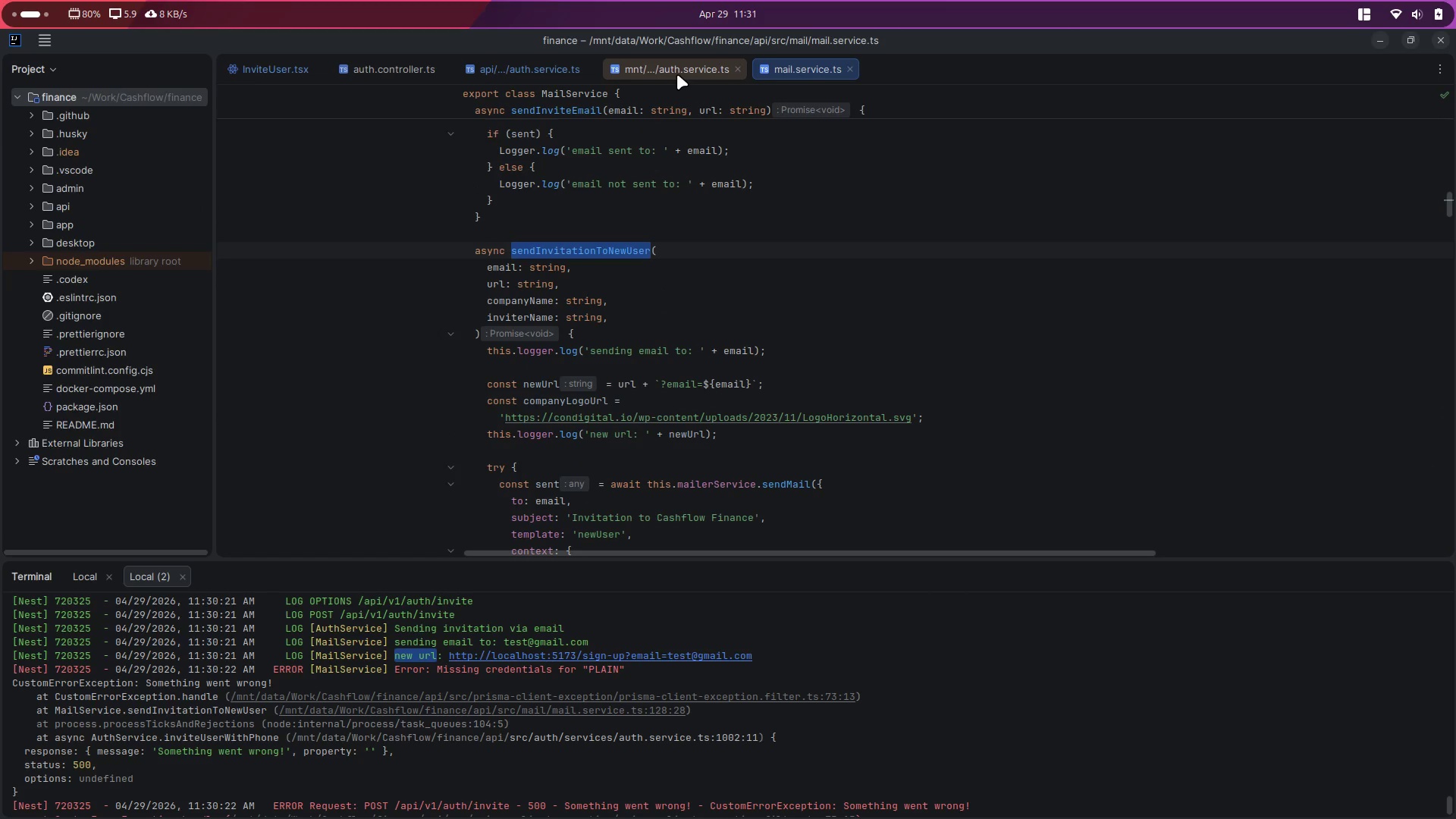 
left_click([677, 74])
 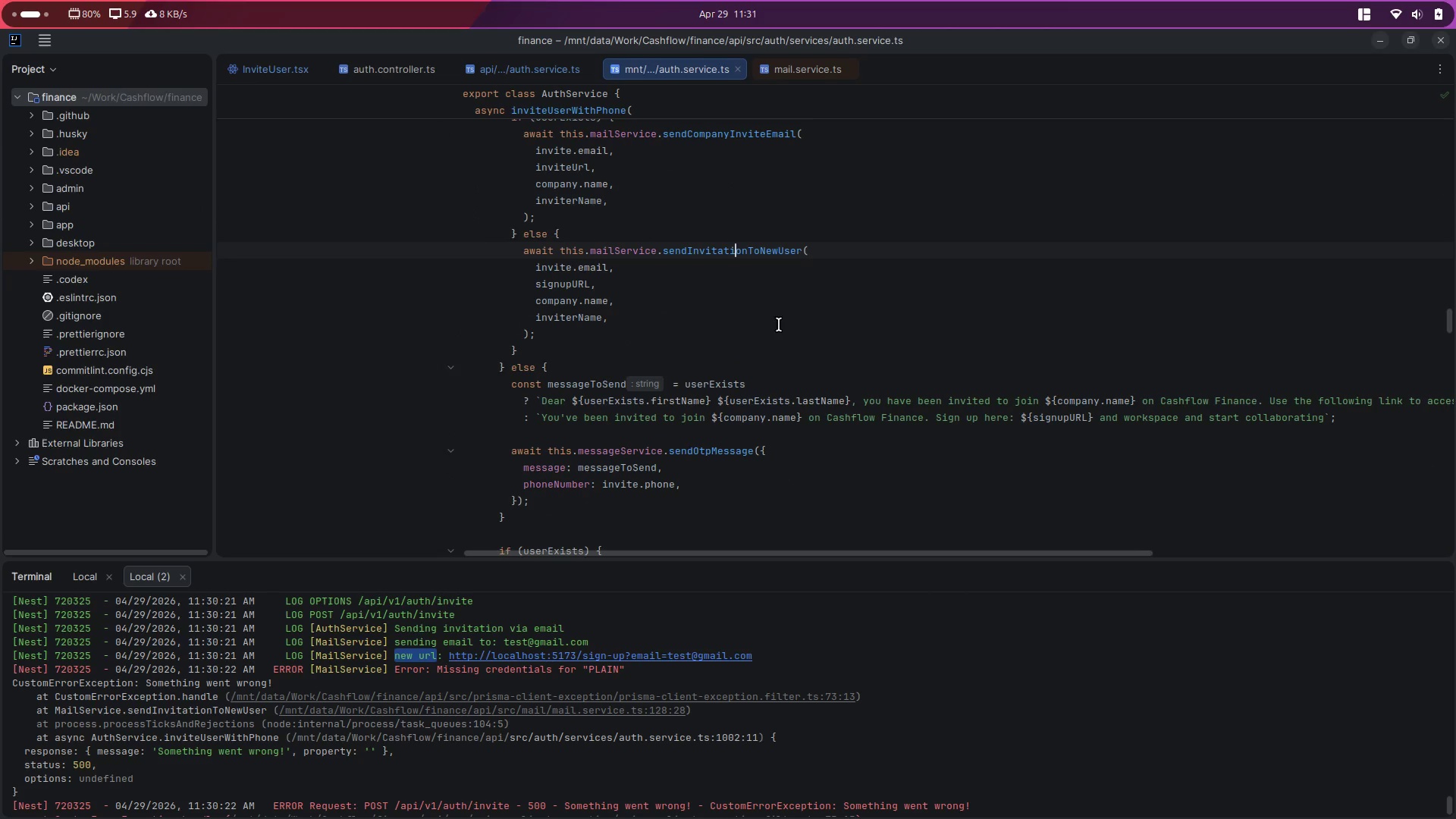 
left_click([811, 359])
 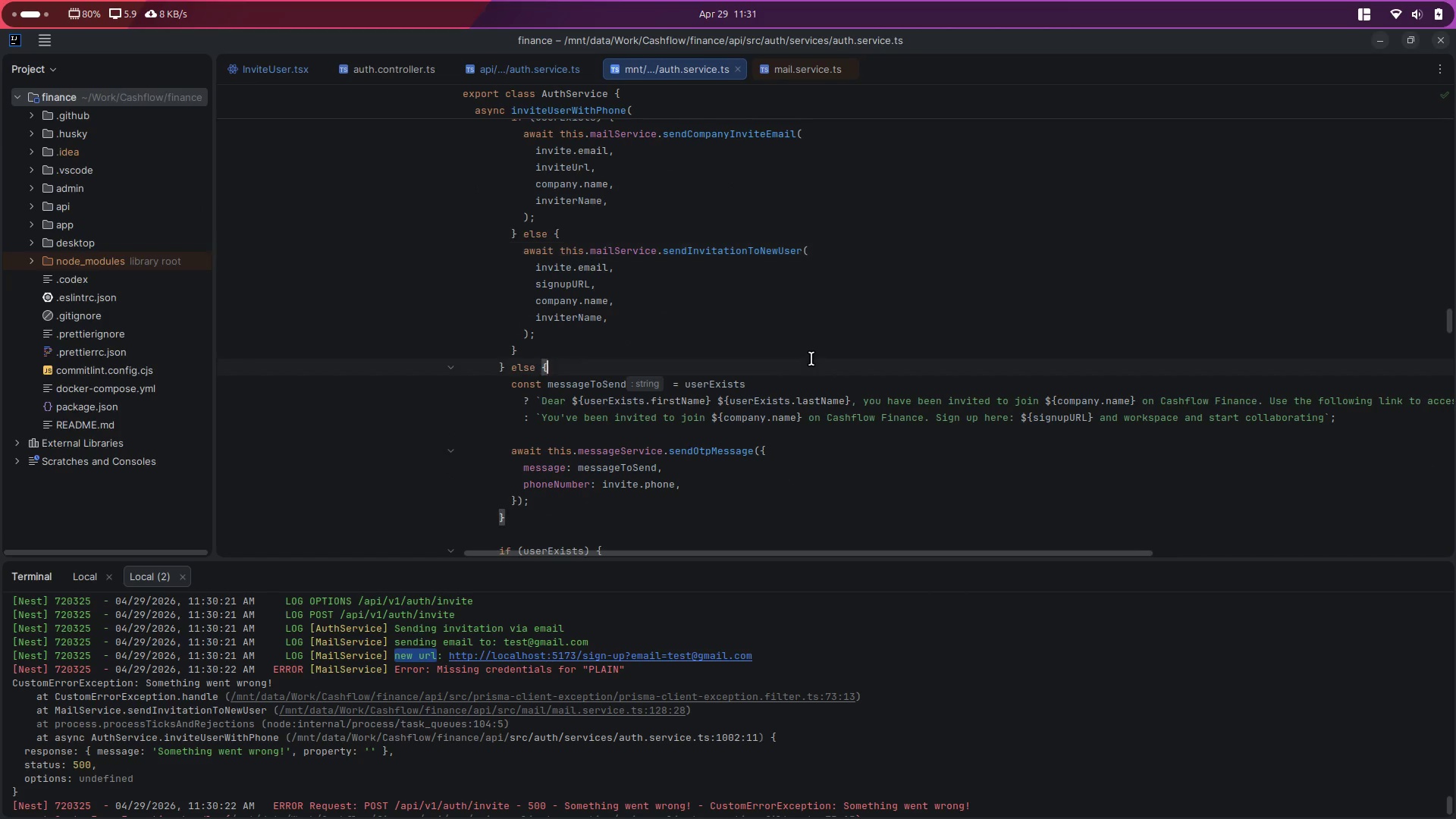 
hold_key(key=ControlLeft, duration=0.73)
 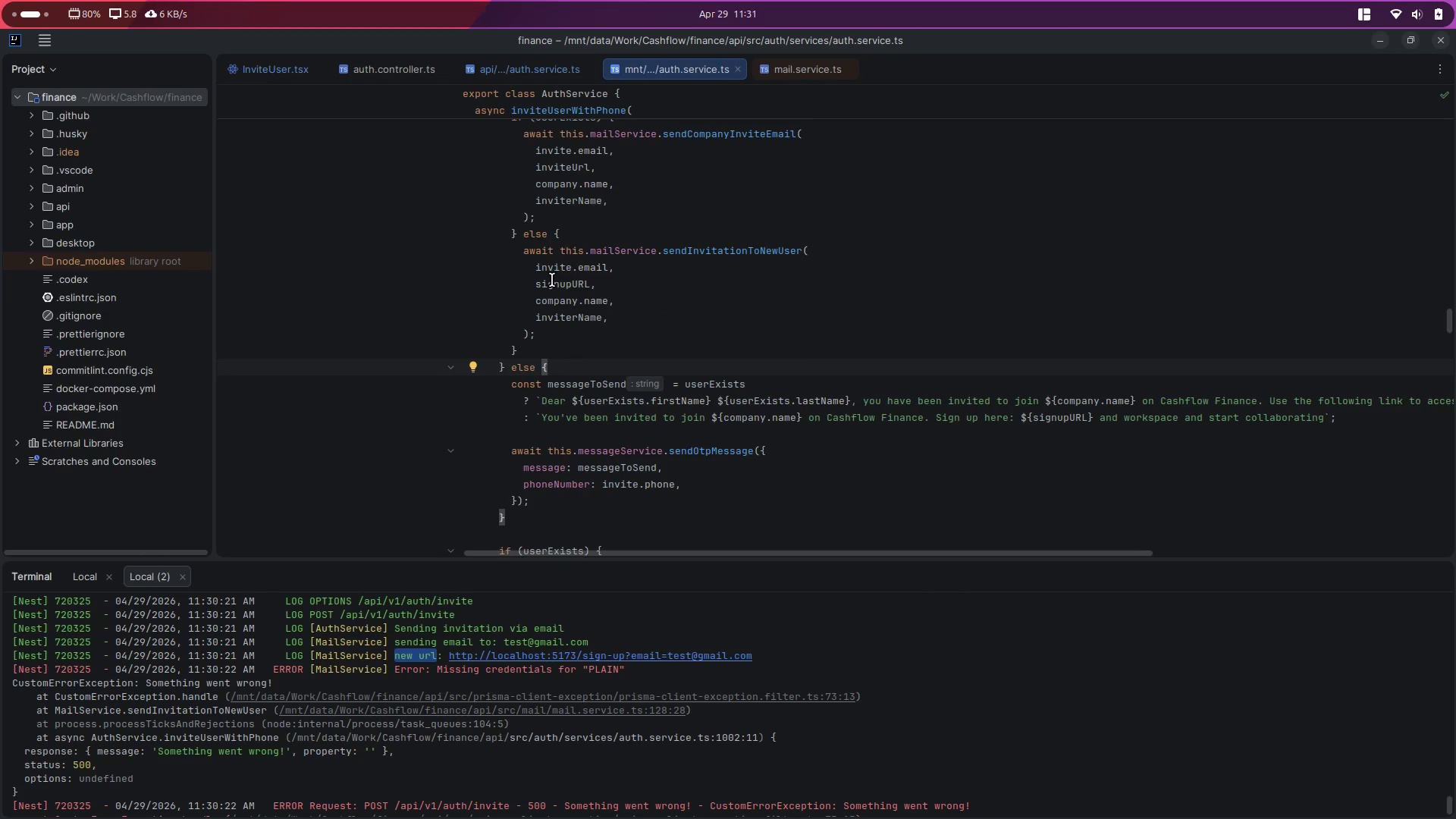 
double_click([552, 280])
 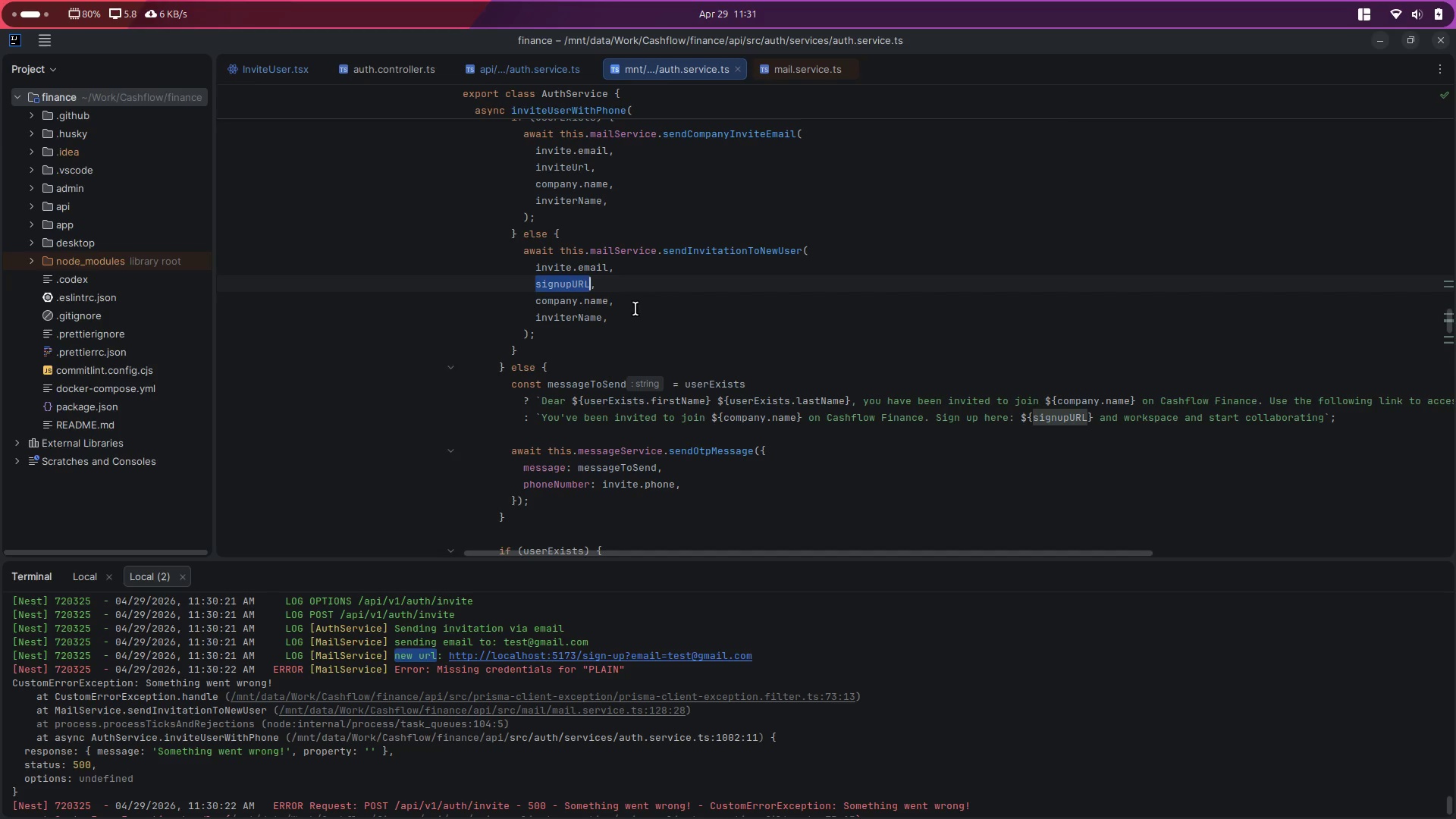 
hold_key(key=ControlLeft, duration=1.22)
 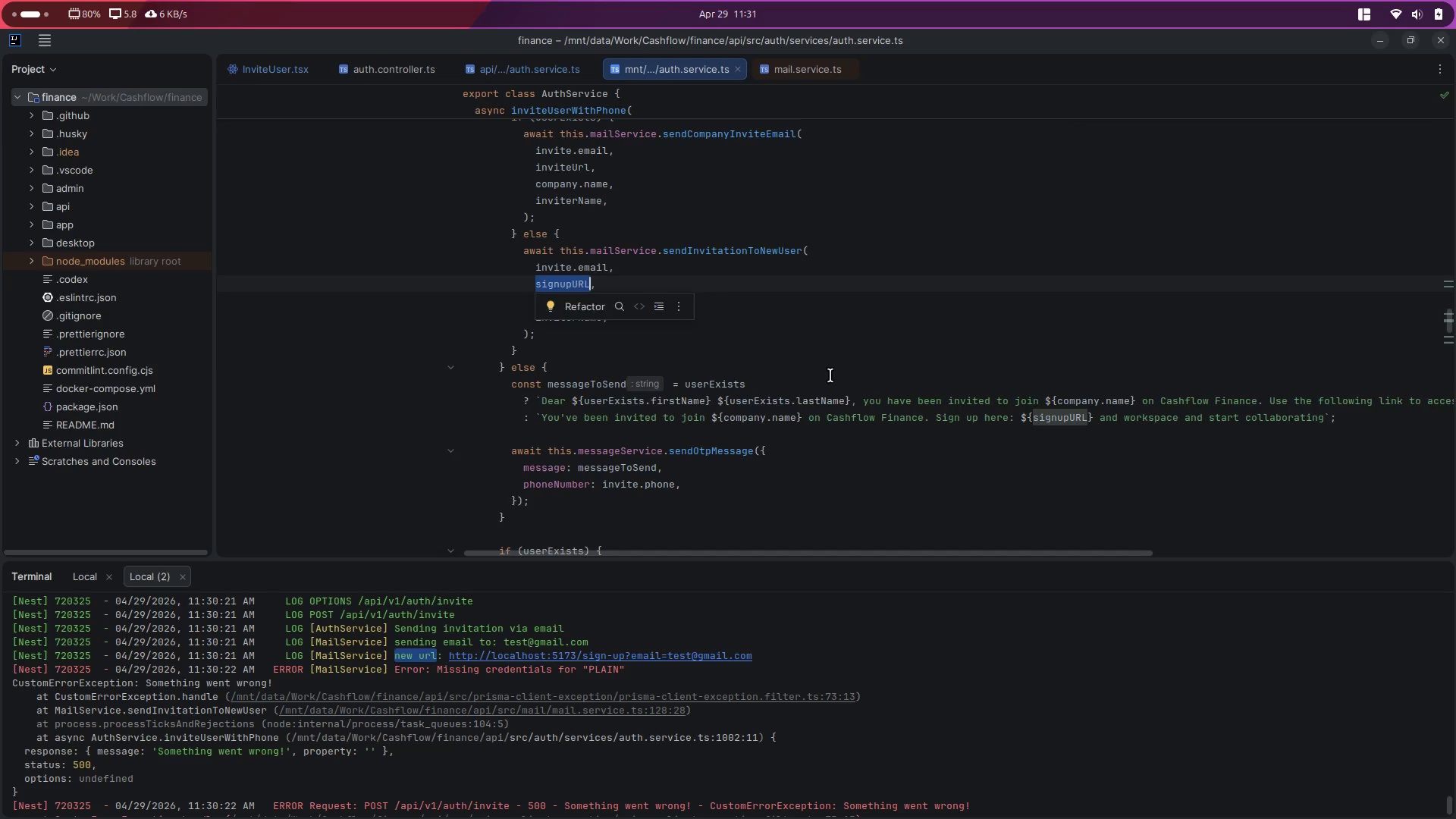 
left_click([830, 375])
 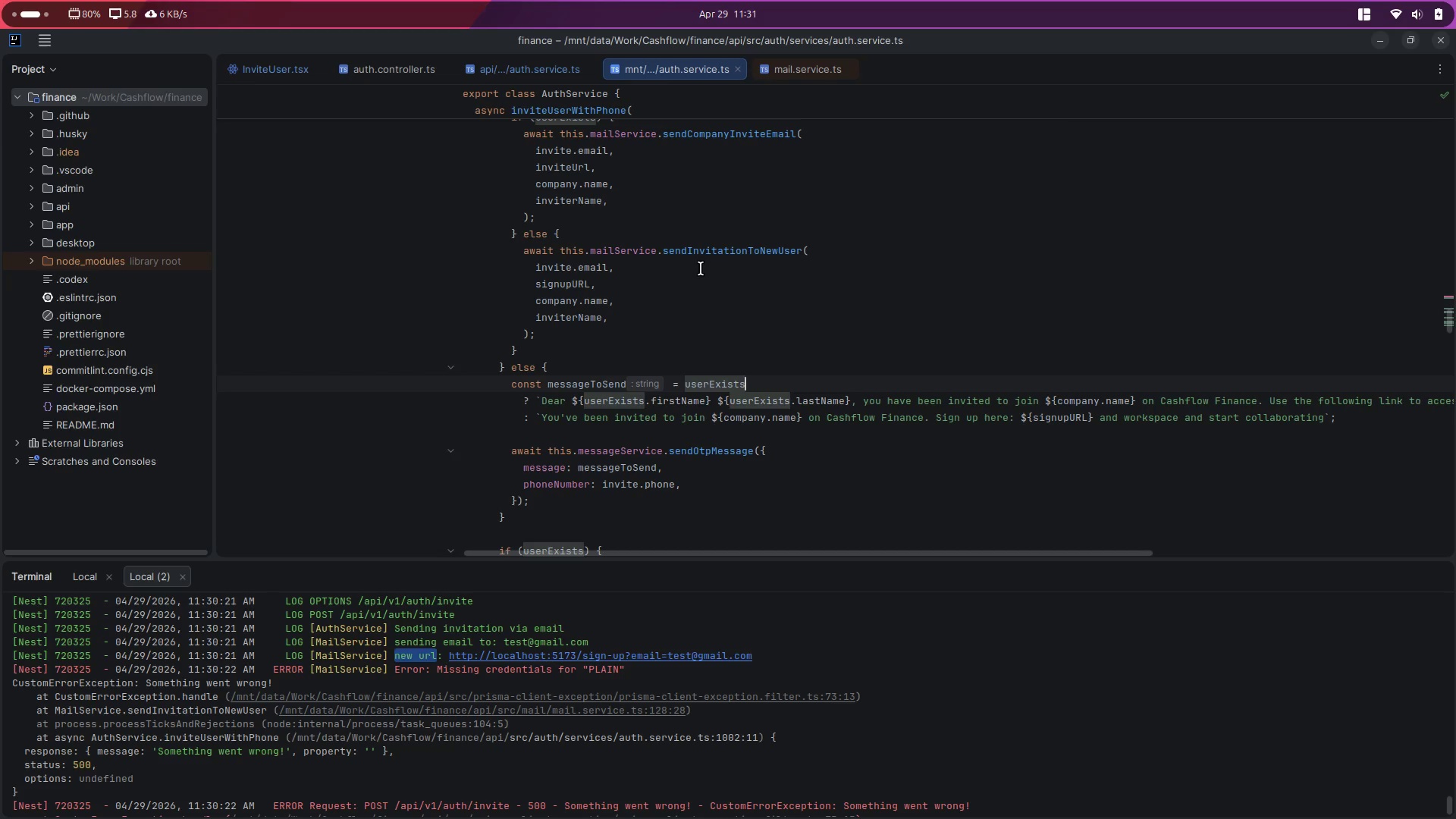 
hold_key(key=ControlLeft, duration=1.54)
 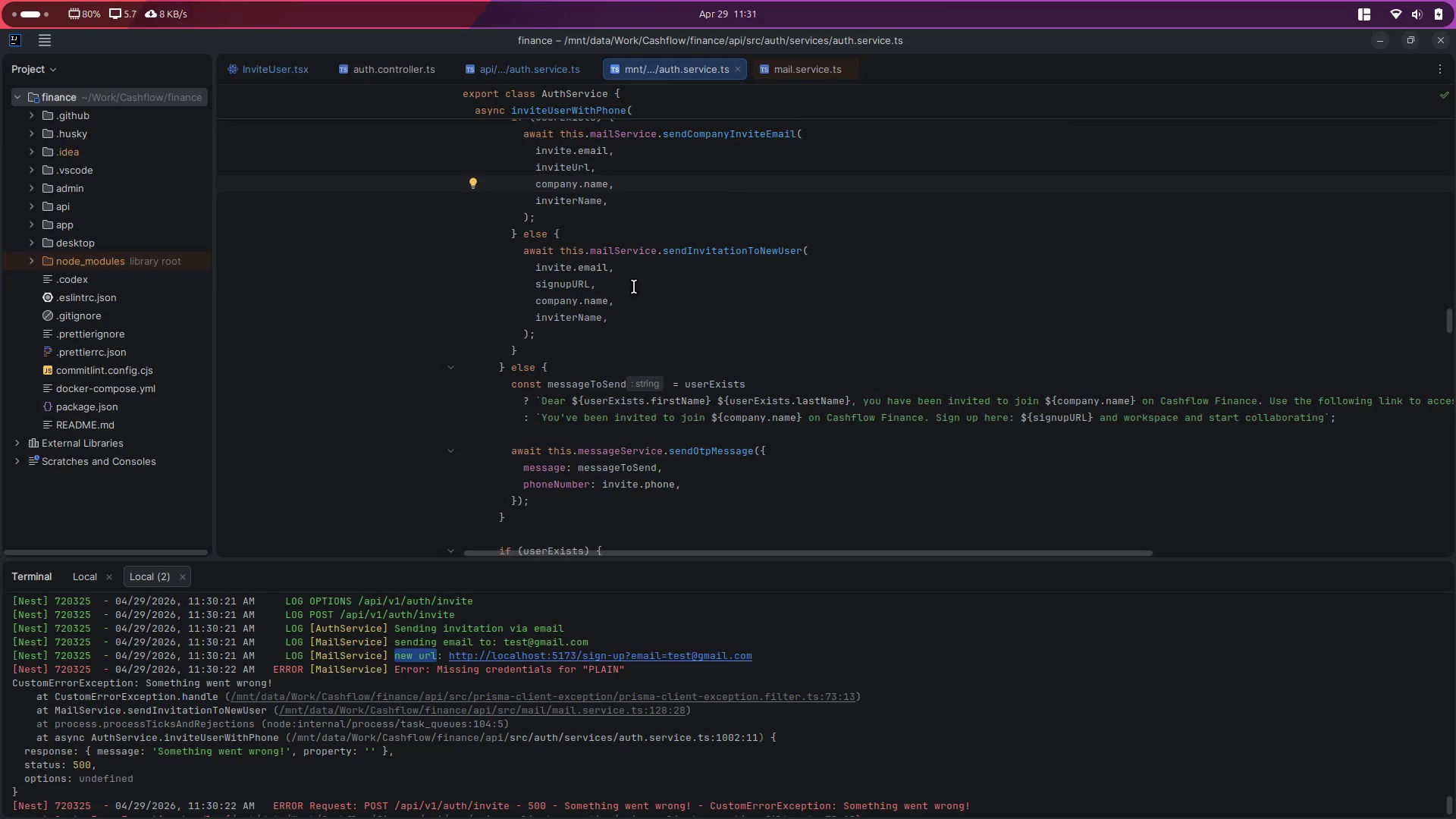 
hold_key(key=ControlLeft, duration=2.21)
left_click([807, 698])
 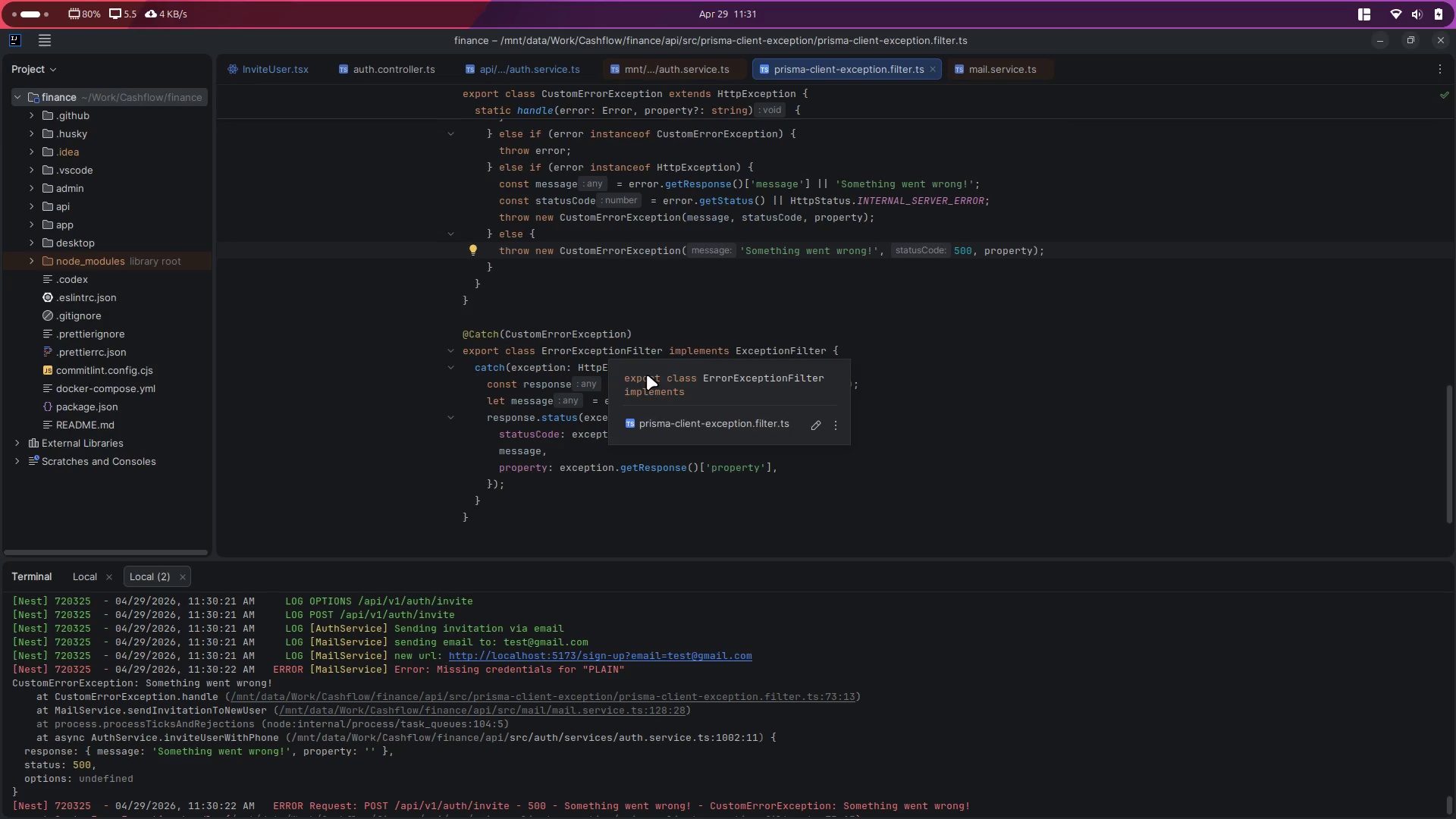 
hold_key(key=ControlLeft, duration=1.2)
left_click([722, 739])
 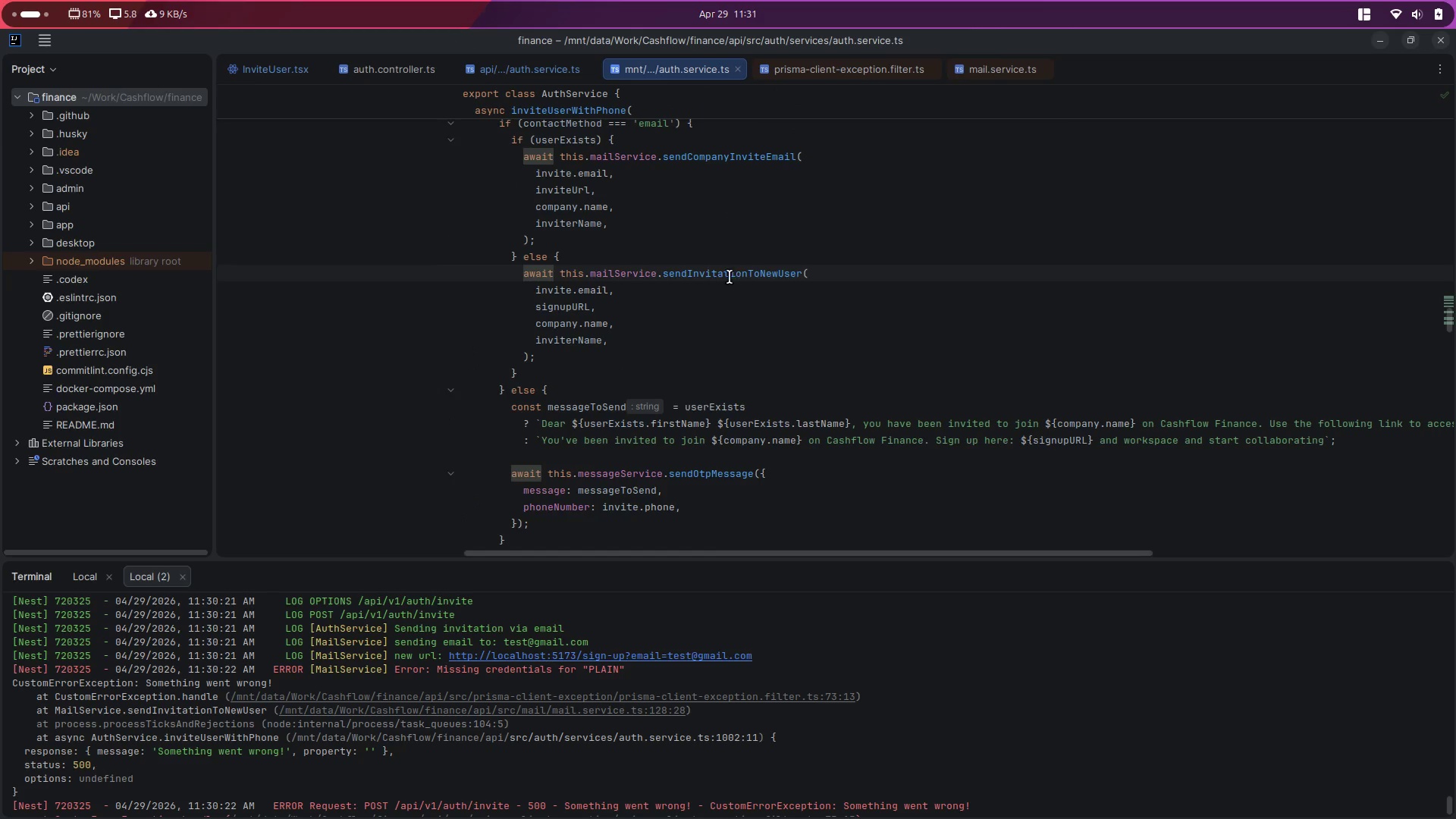 
double_click([728, 275])
 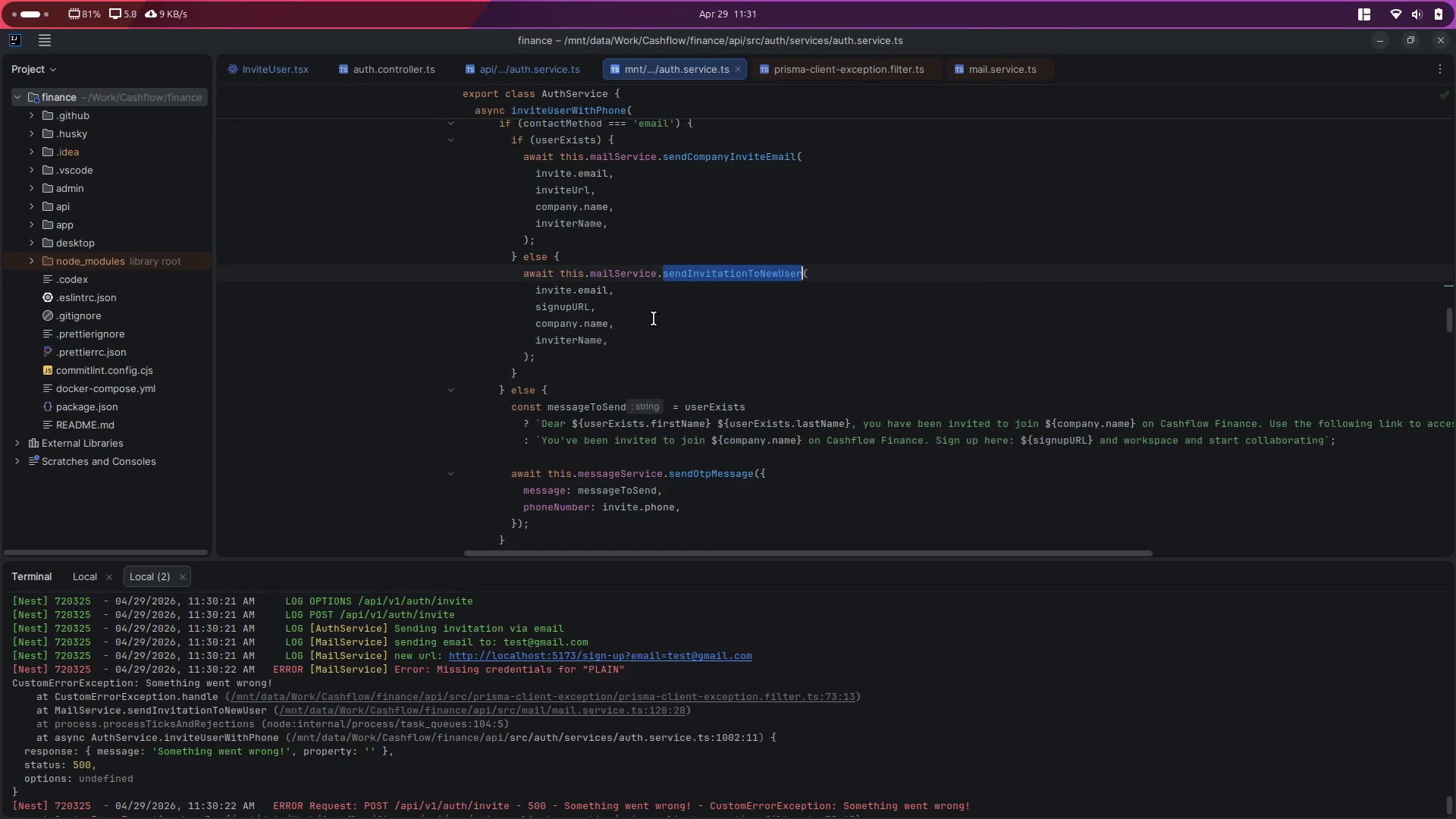 
scroll: coordinate [610, 365], scroll_direction: up, amount: 3.0
 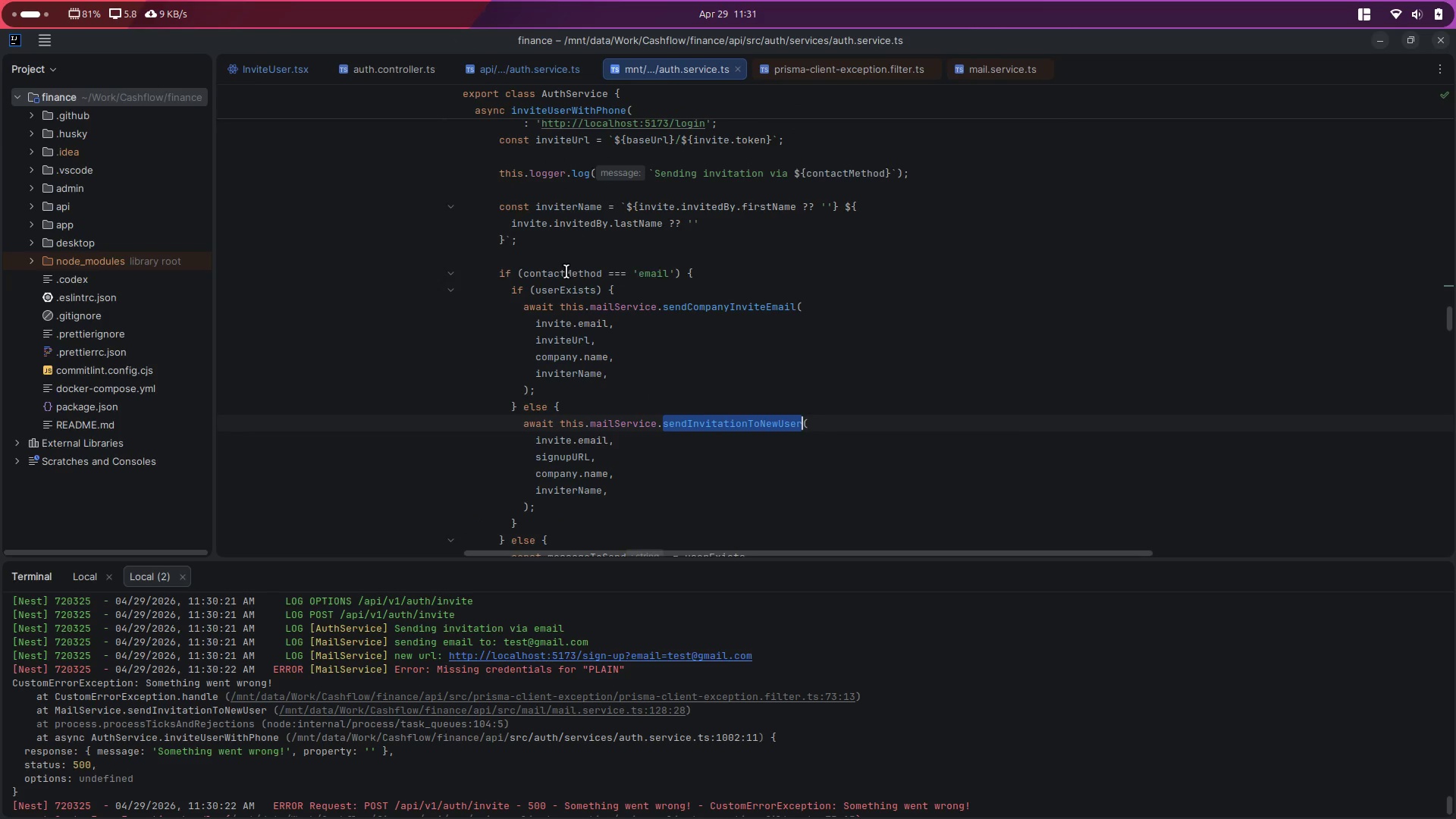 
double_click([563, 271])
 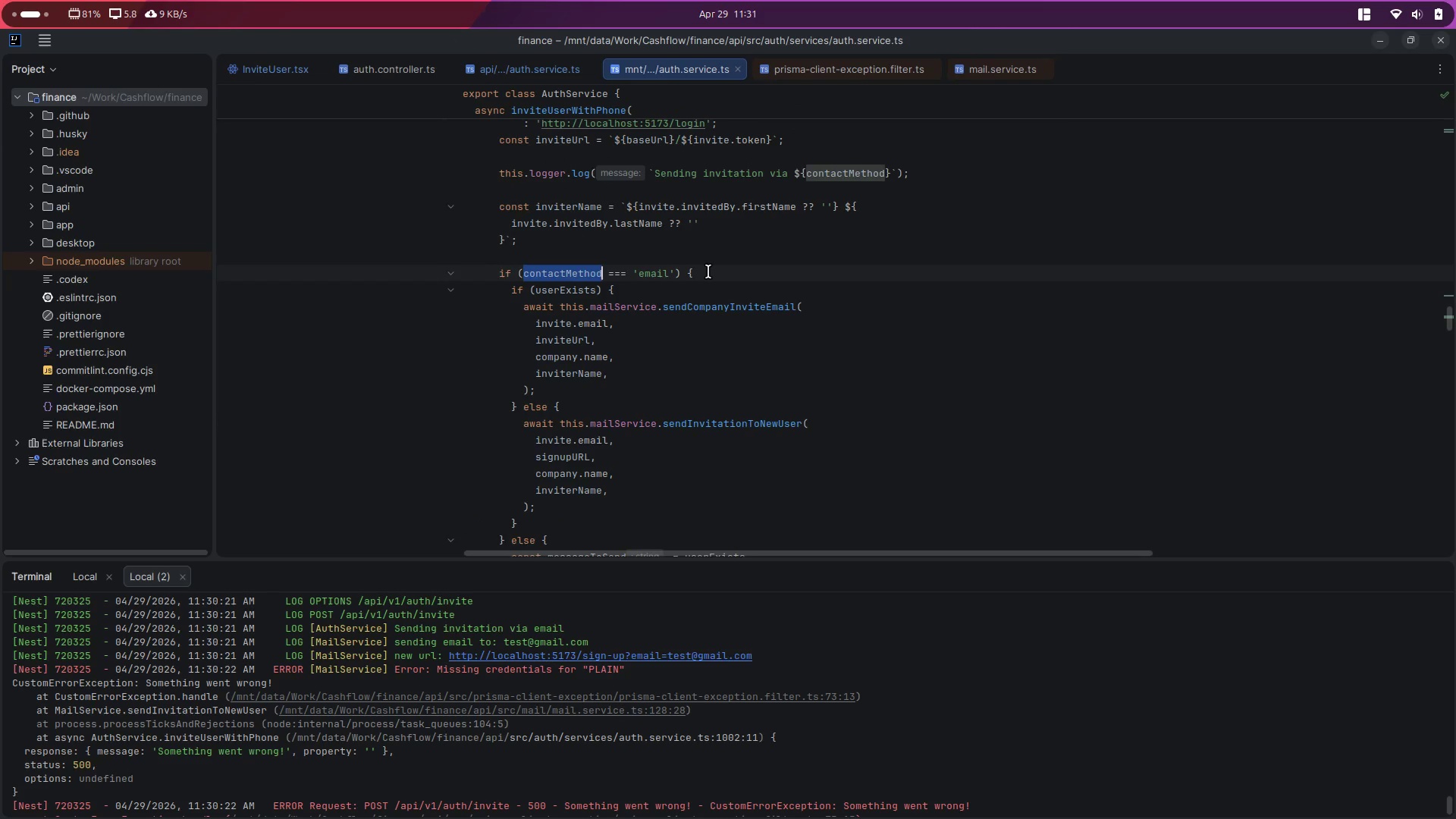 
left_click([708, 271])
 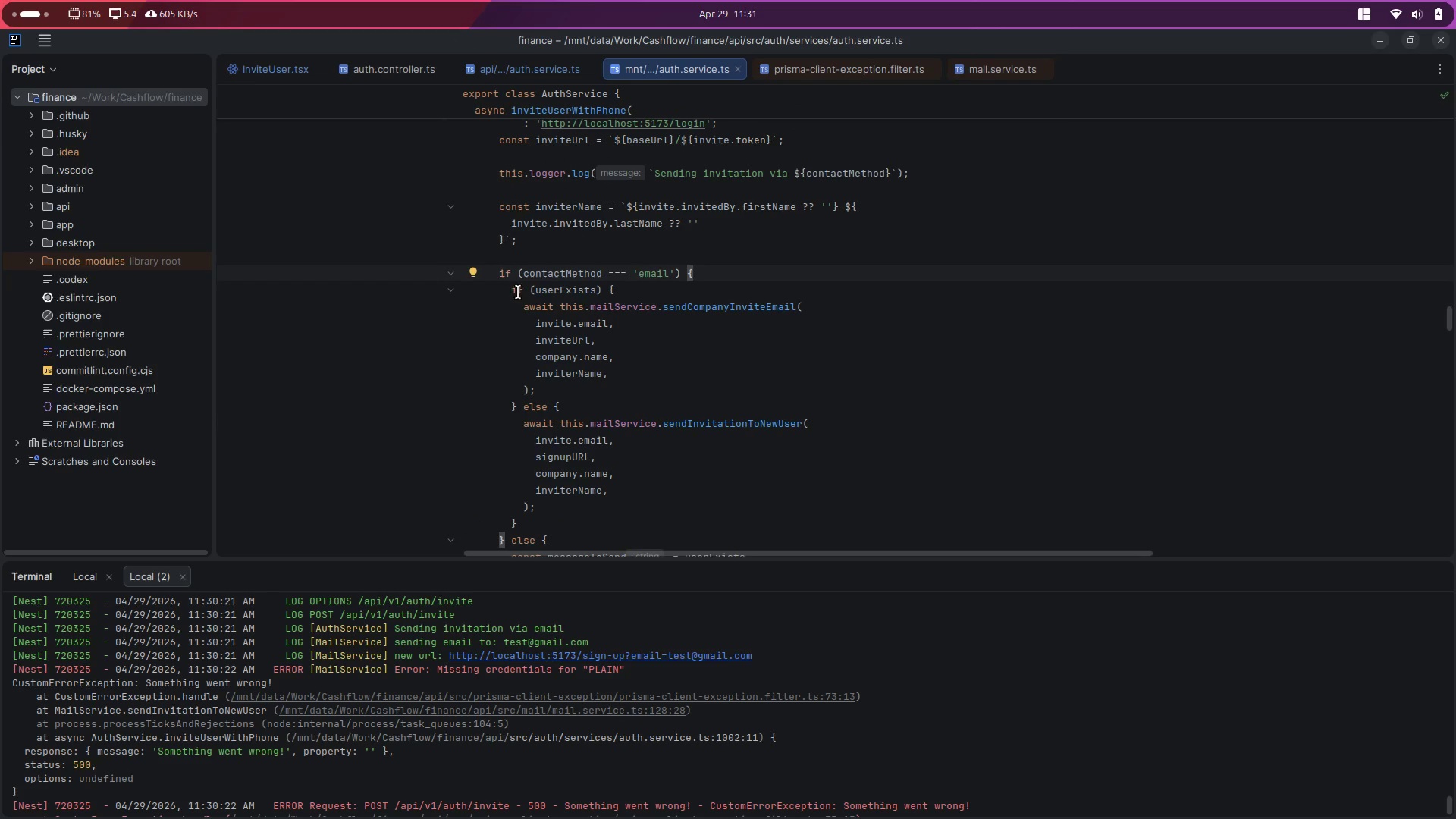 
double_click([563, 293])
 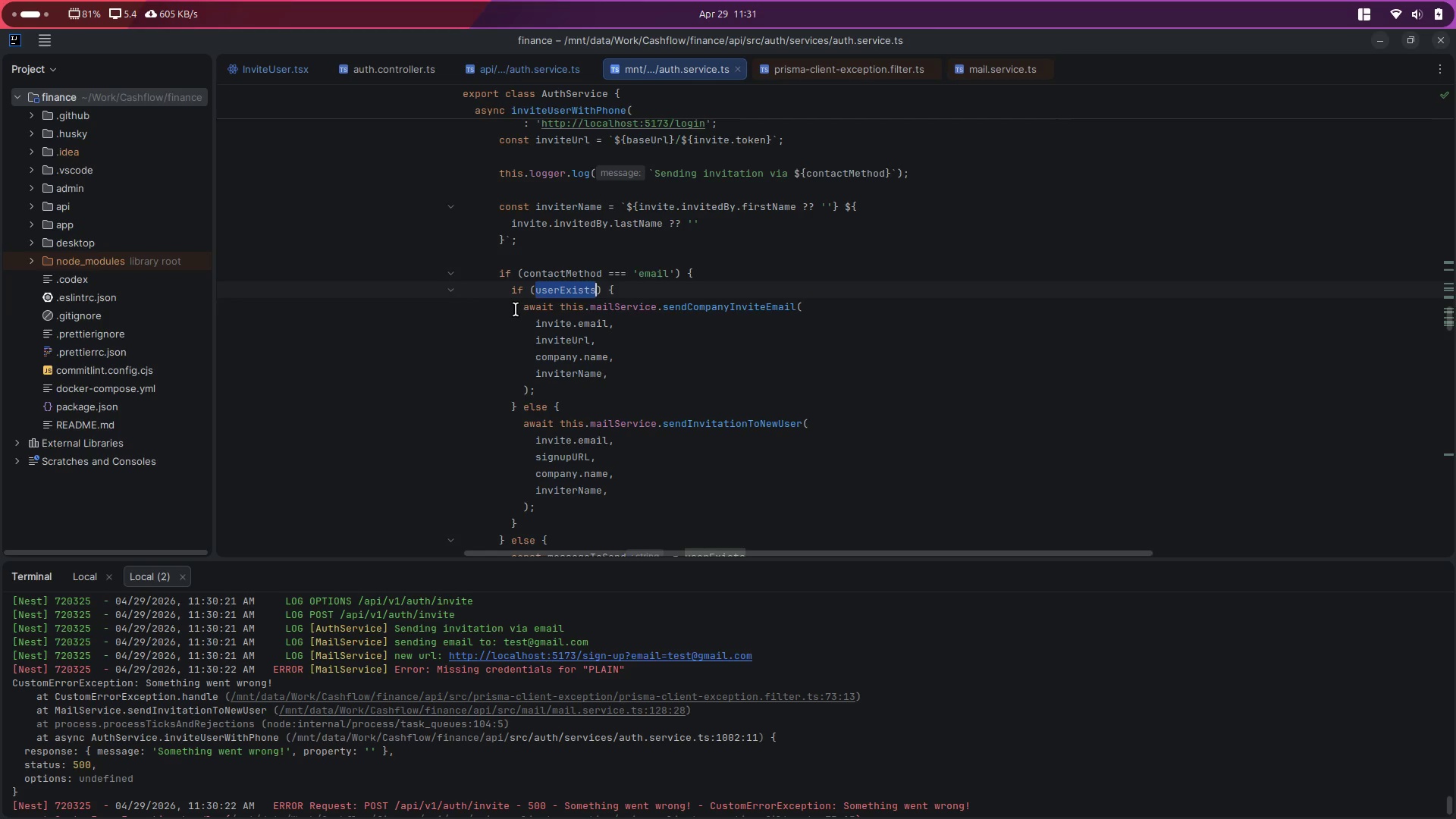 
left_click_drag(start_coordinate=[516, 308], to_coordinate=[580, 396])
 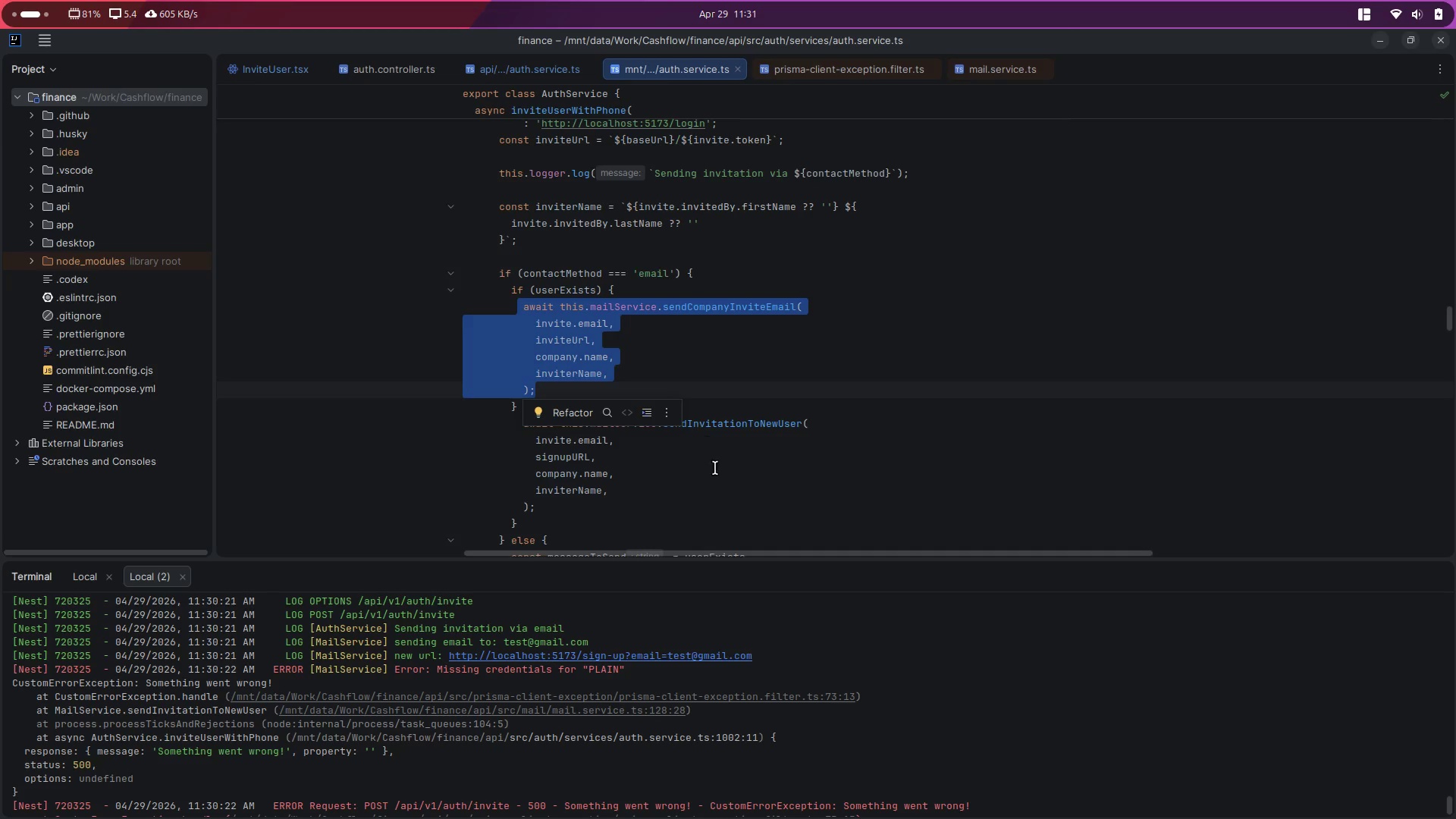 
left_click([722, 475])
 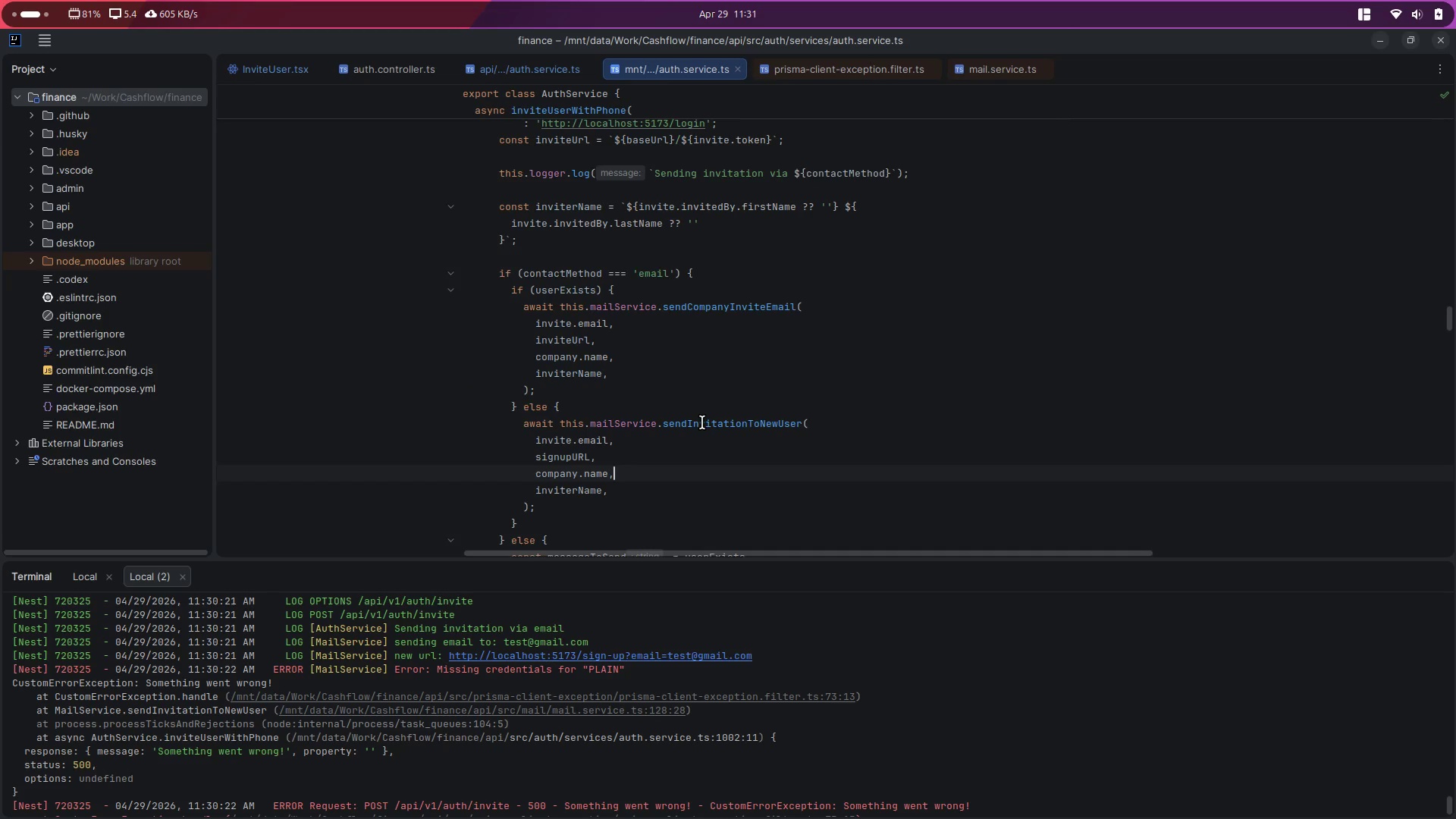 
double_click([702, 422])
 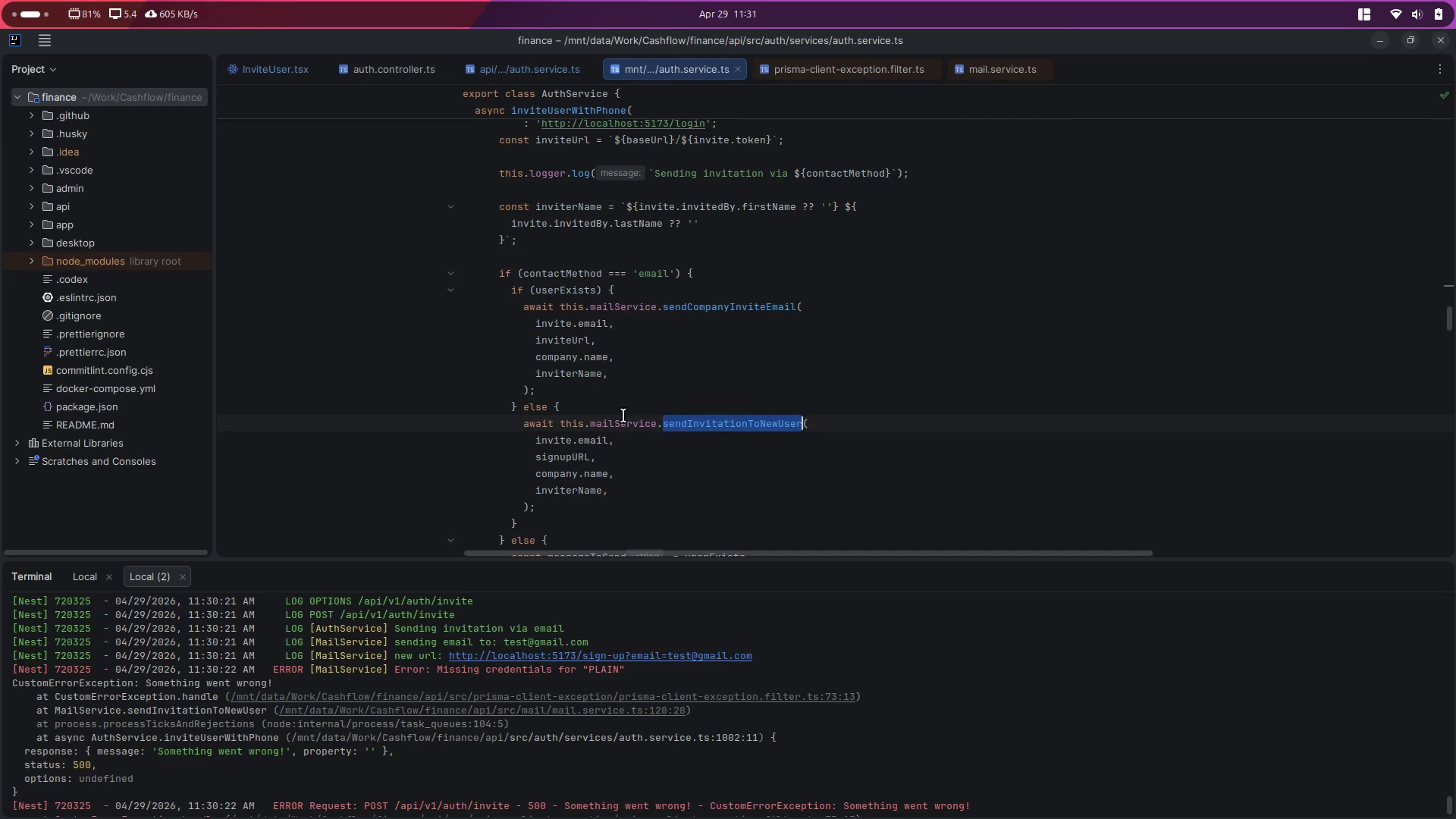 
double_click([623, 416])
 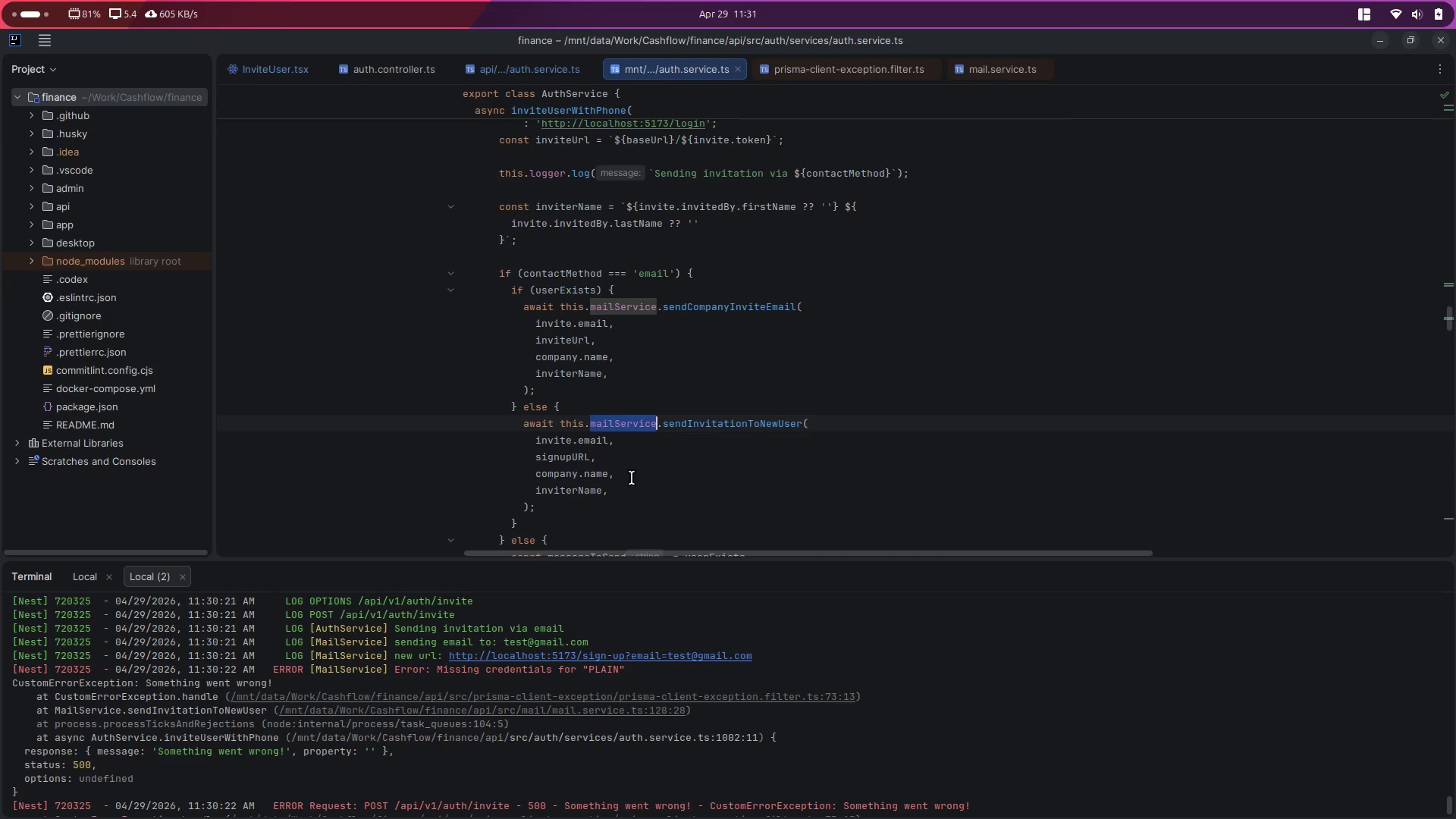 
scroll: coordinate [632, 479], scroll_direction: down, amount: 2.0
 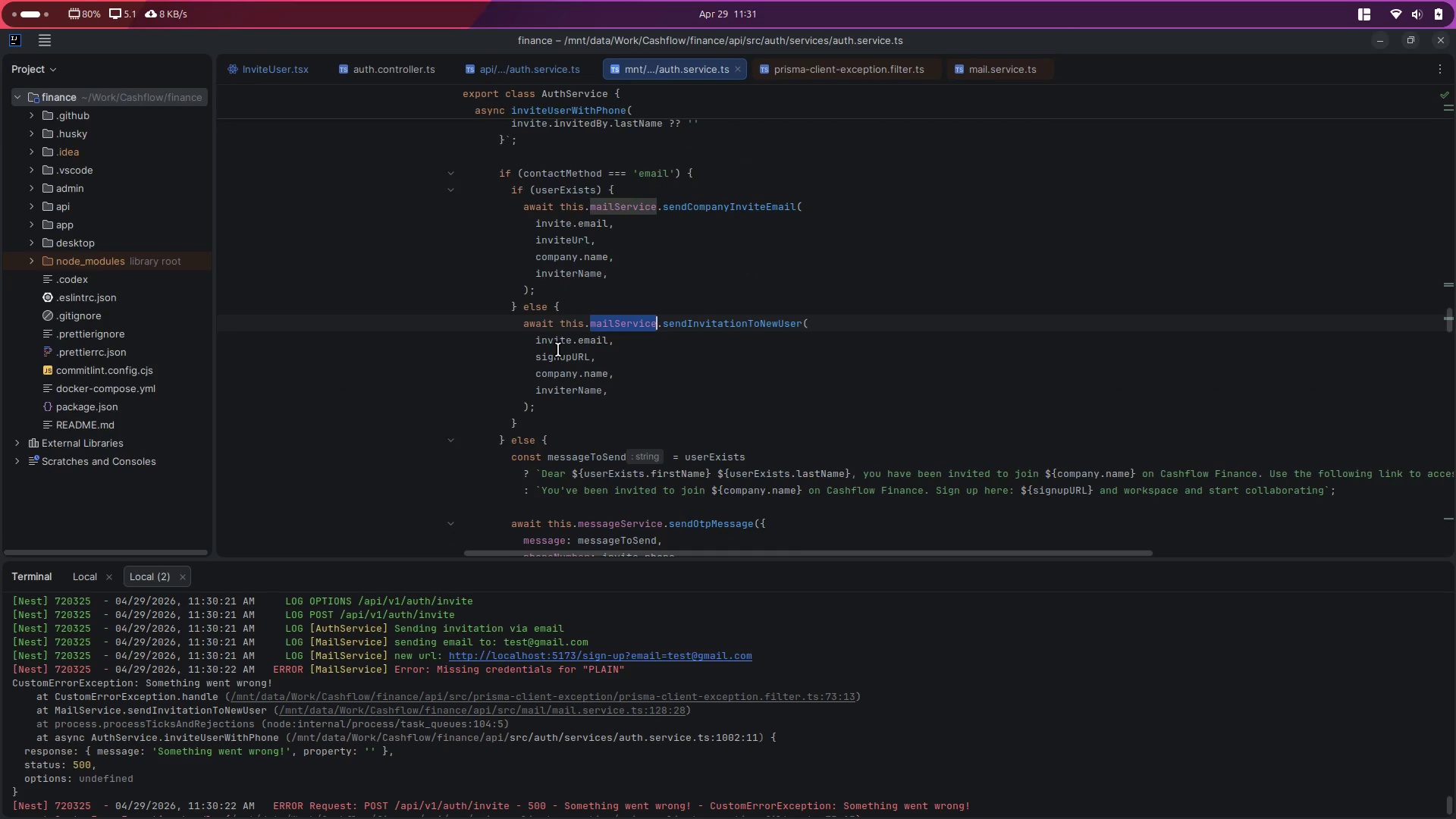 
hold_key(key=ControlLeft, duration=1.22)
 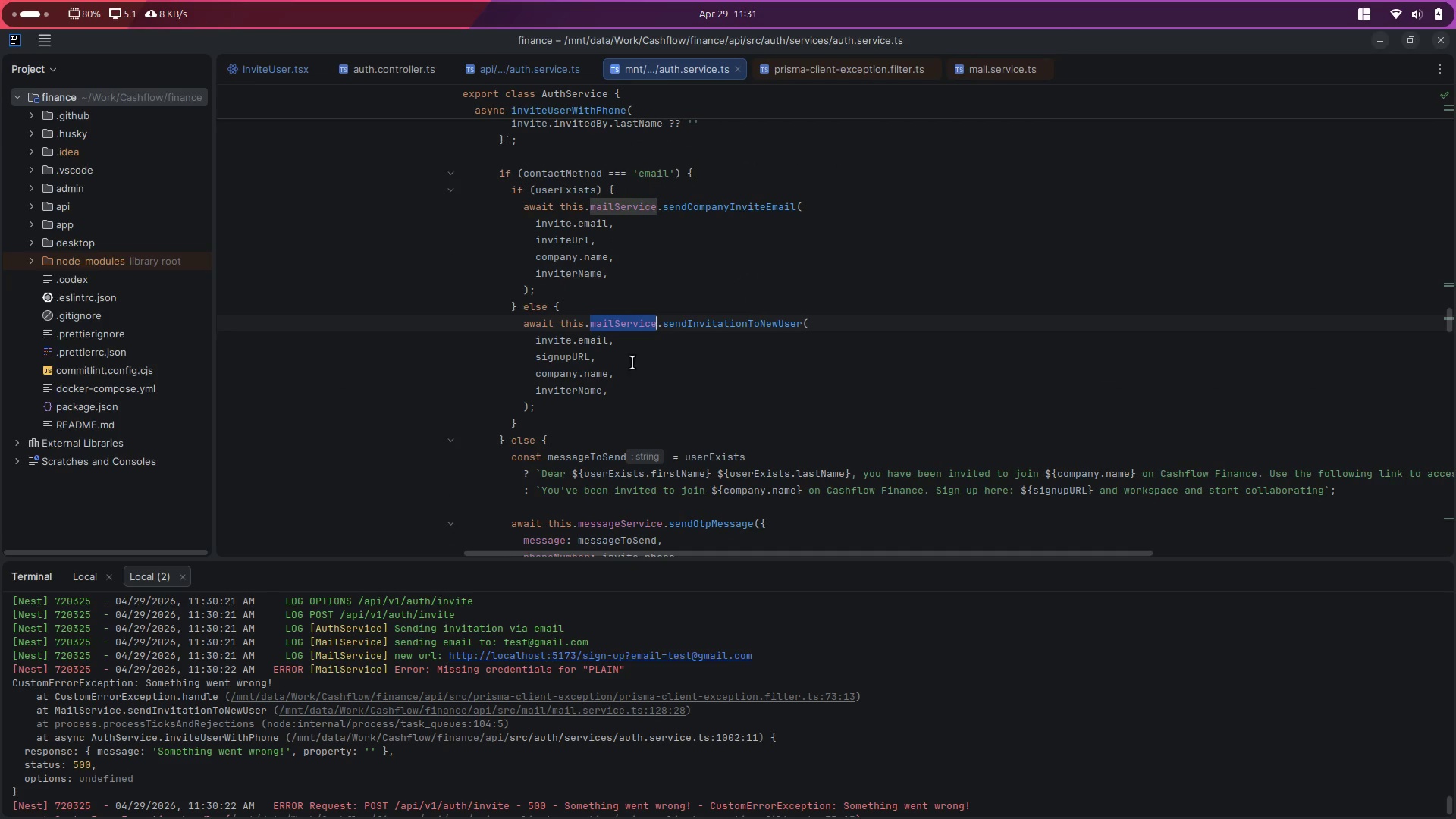 
left_click([632, 362])
 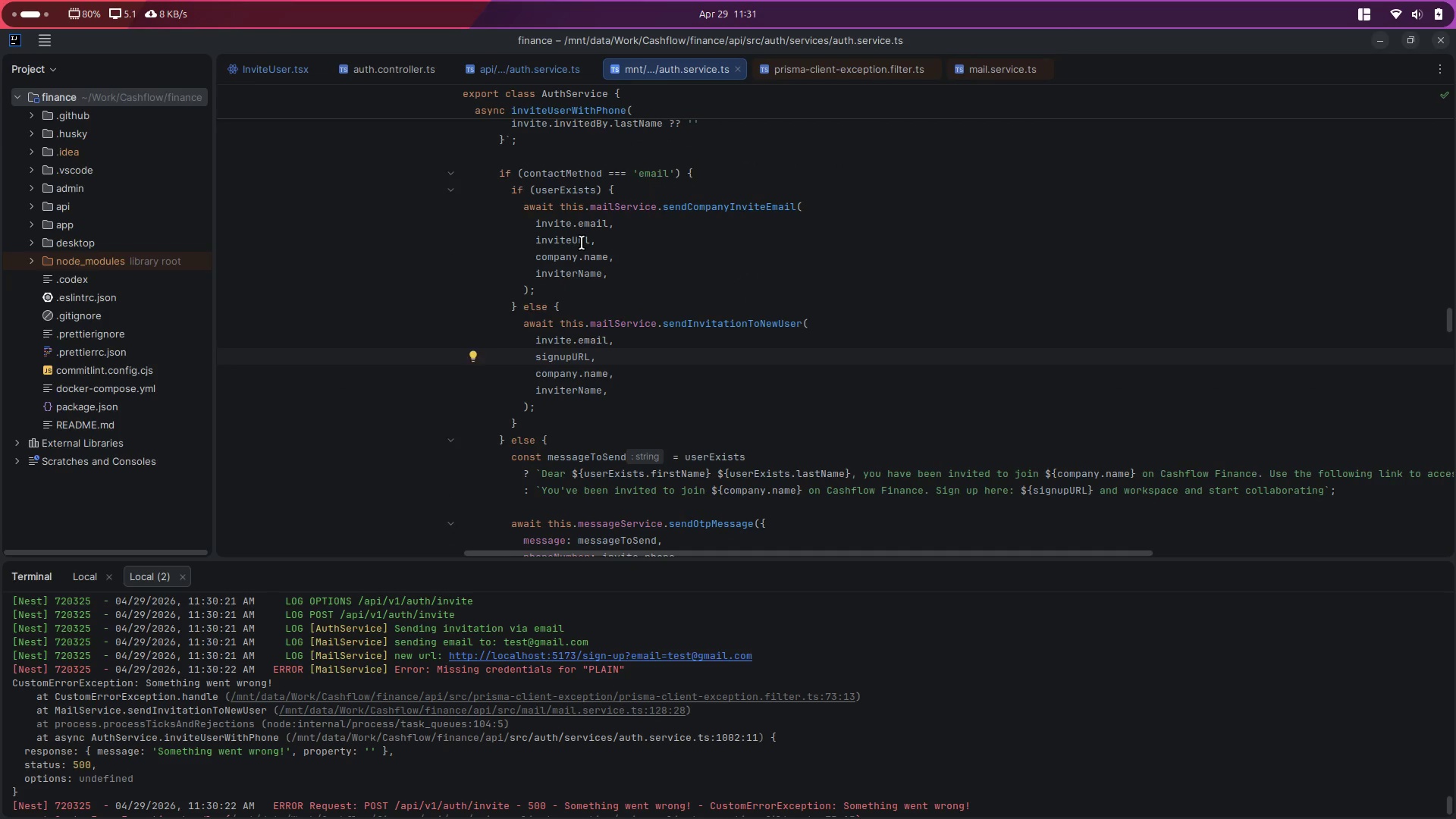 
left_click([582, 243])
 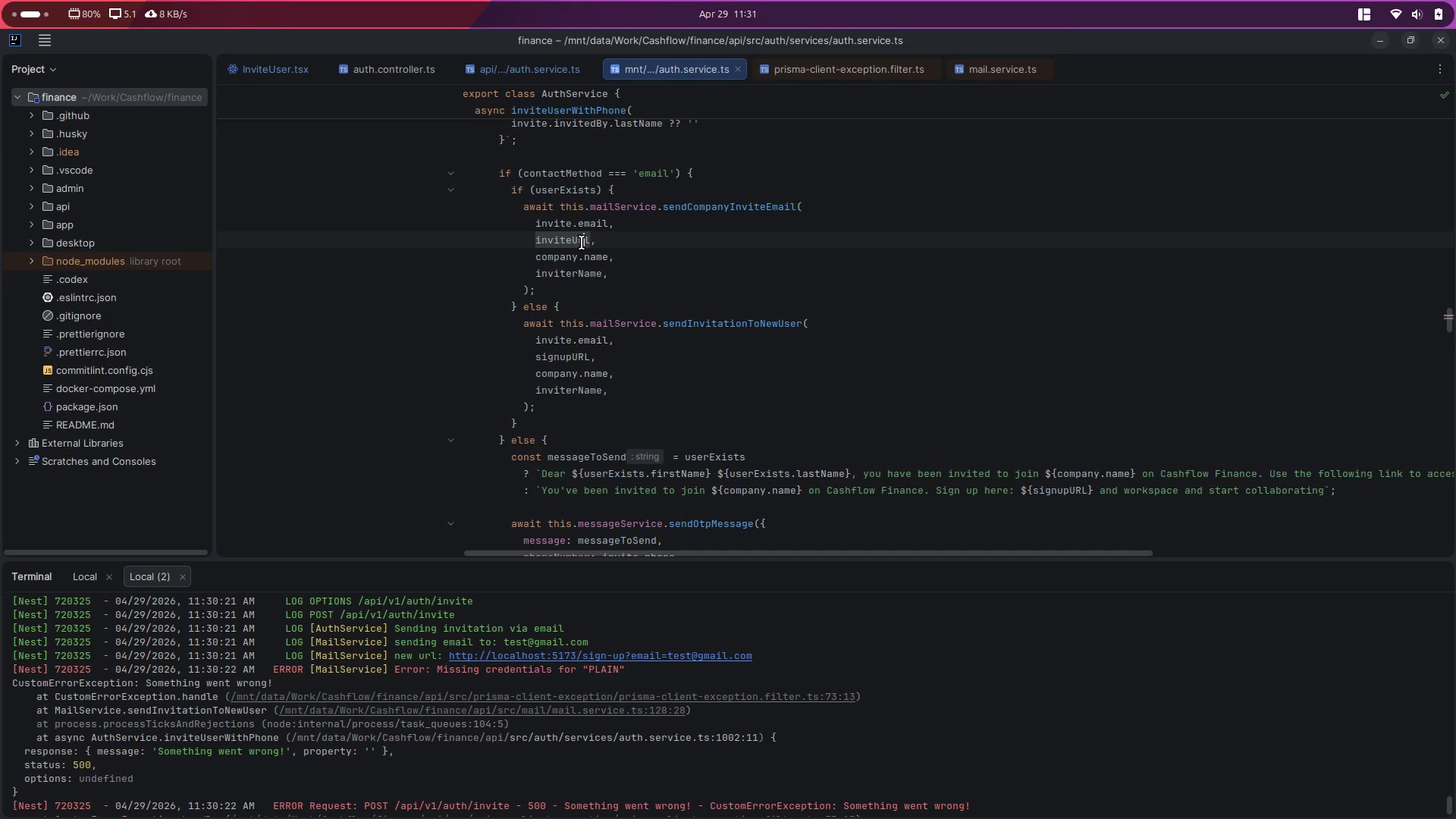 
left_click([582, 243])
 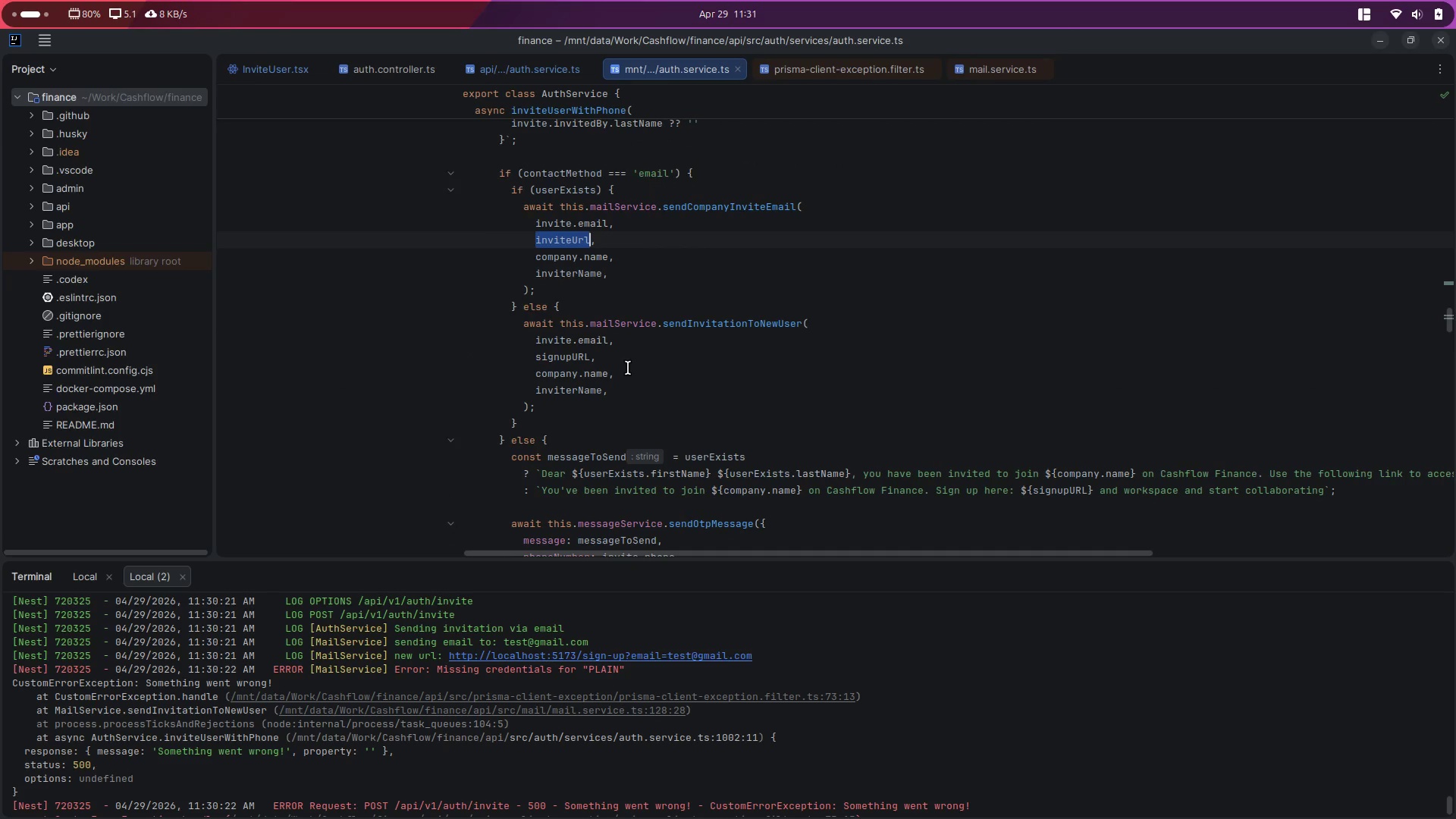 
left_click([625, 359])
 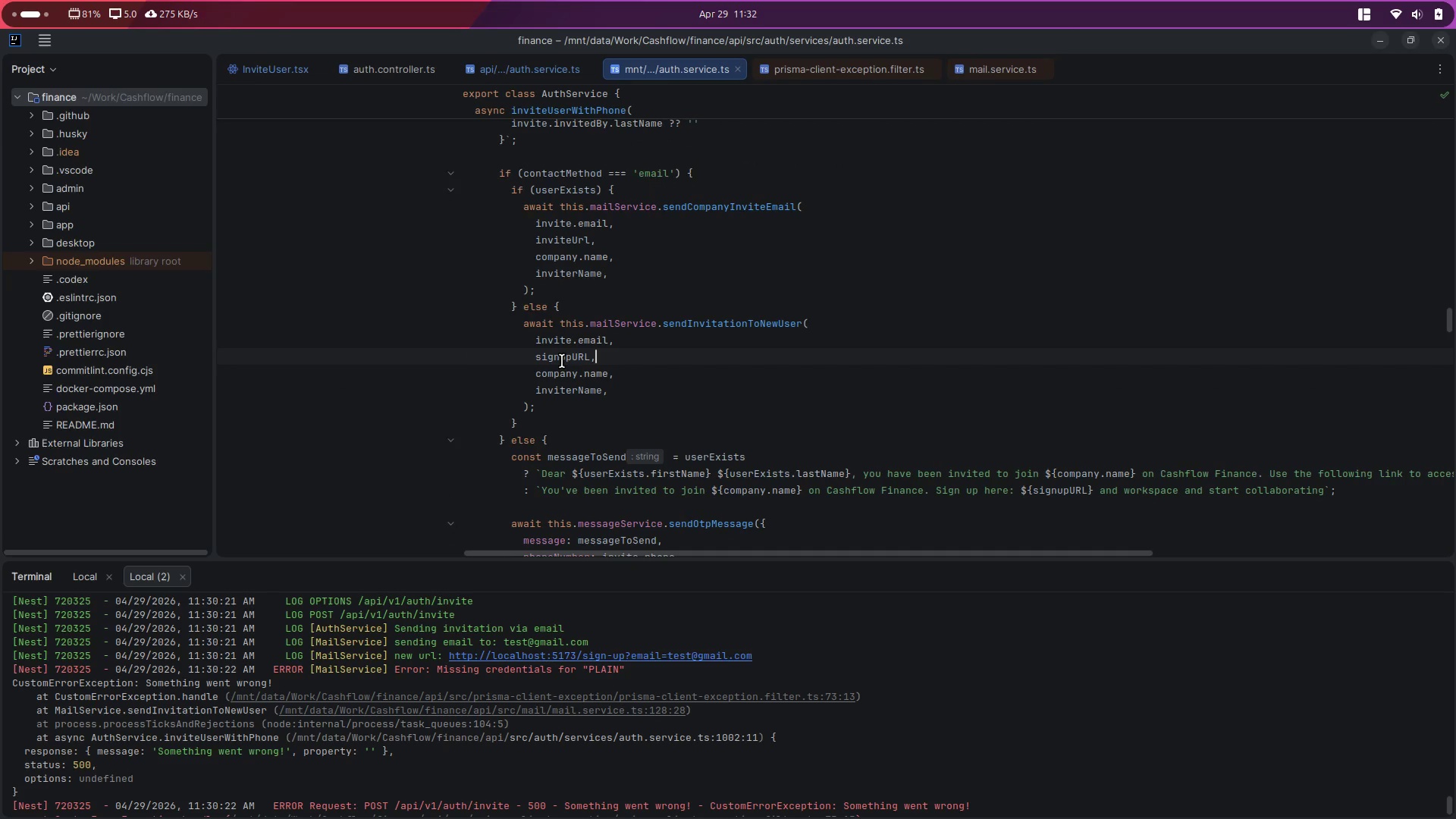 
left_click([564, 357])
 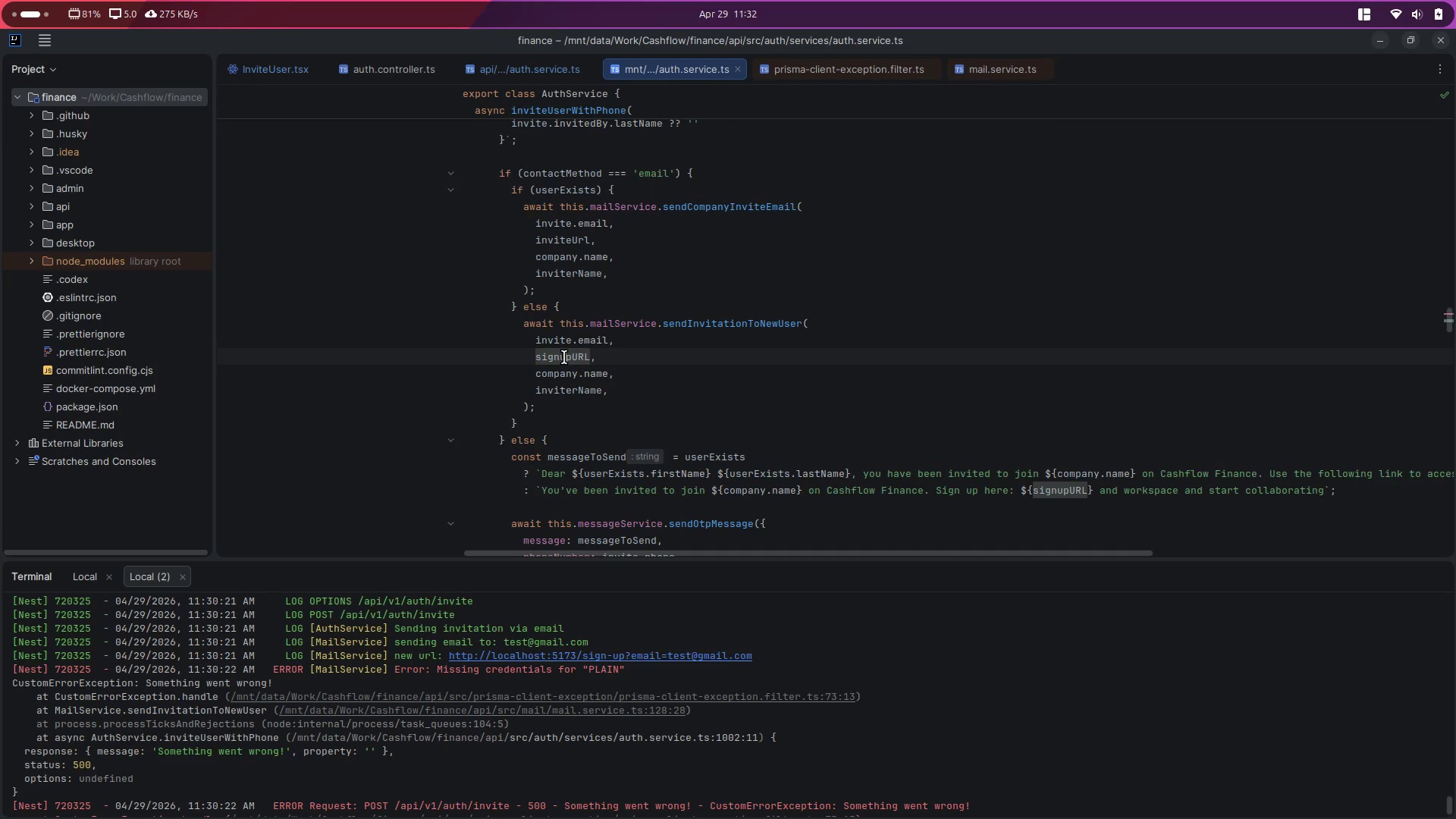 
left_click([564, 357])
 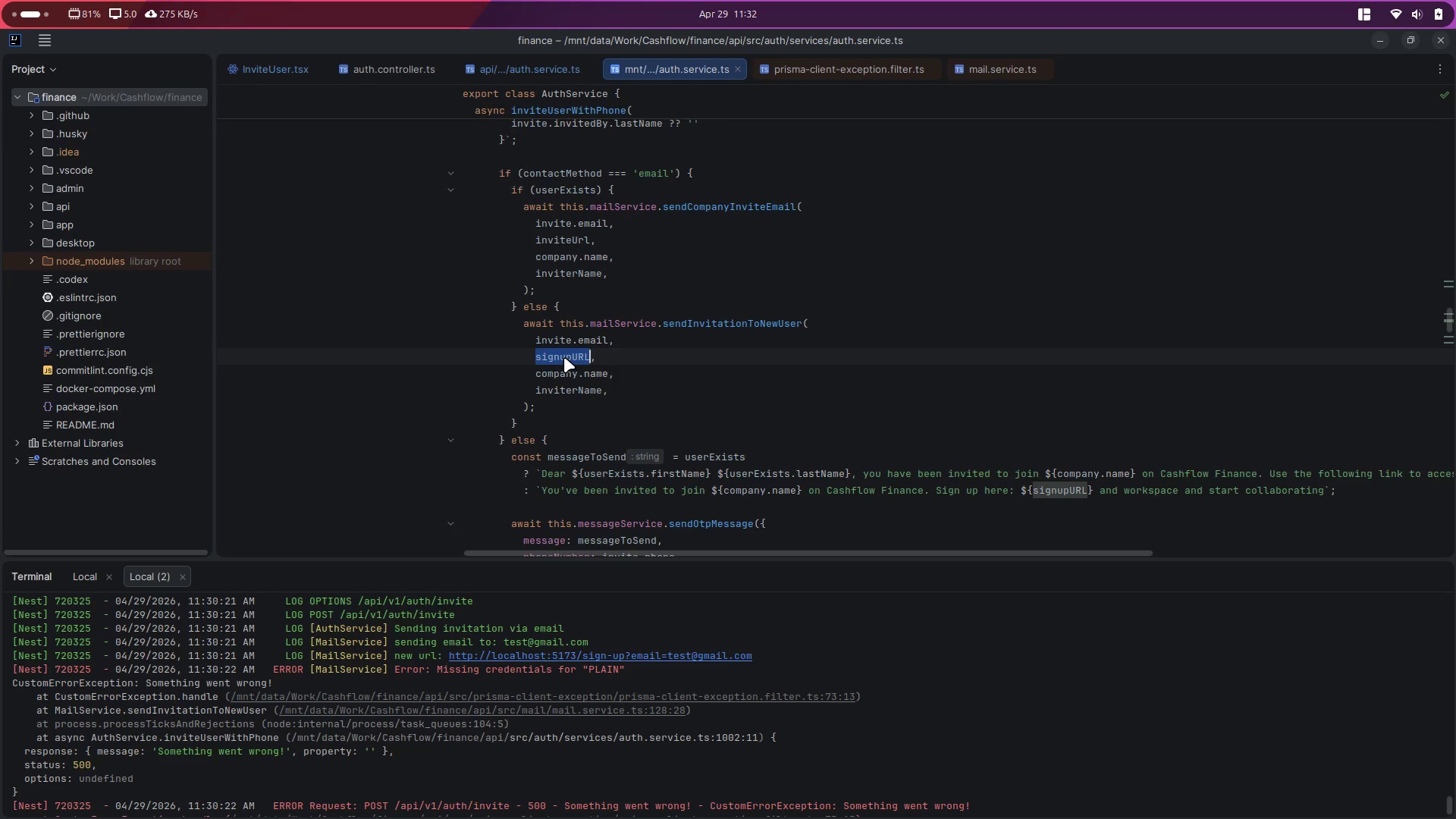 
hold_key(key=ControlLeft, duration=2.56)
left_click([561, 357])
 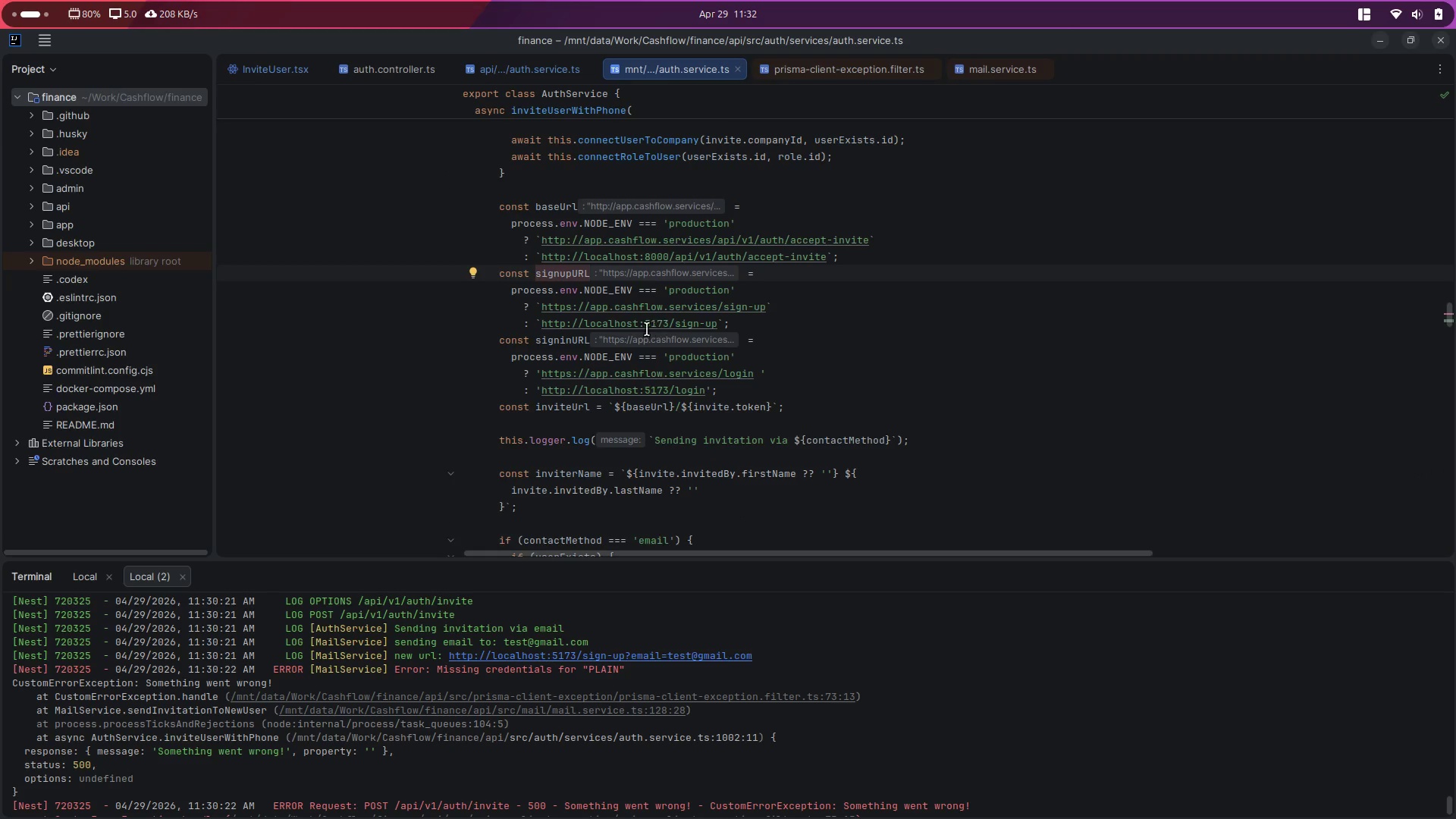 
left_click([974, 323])
 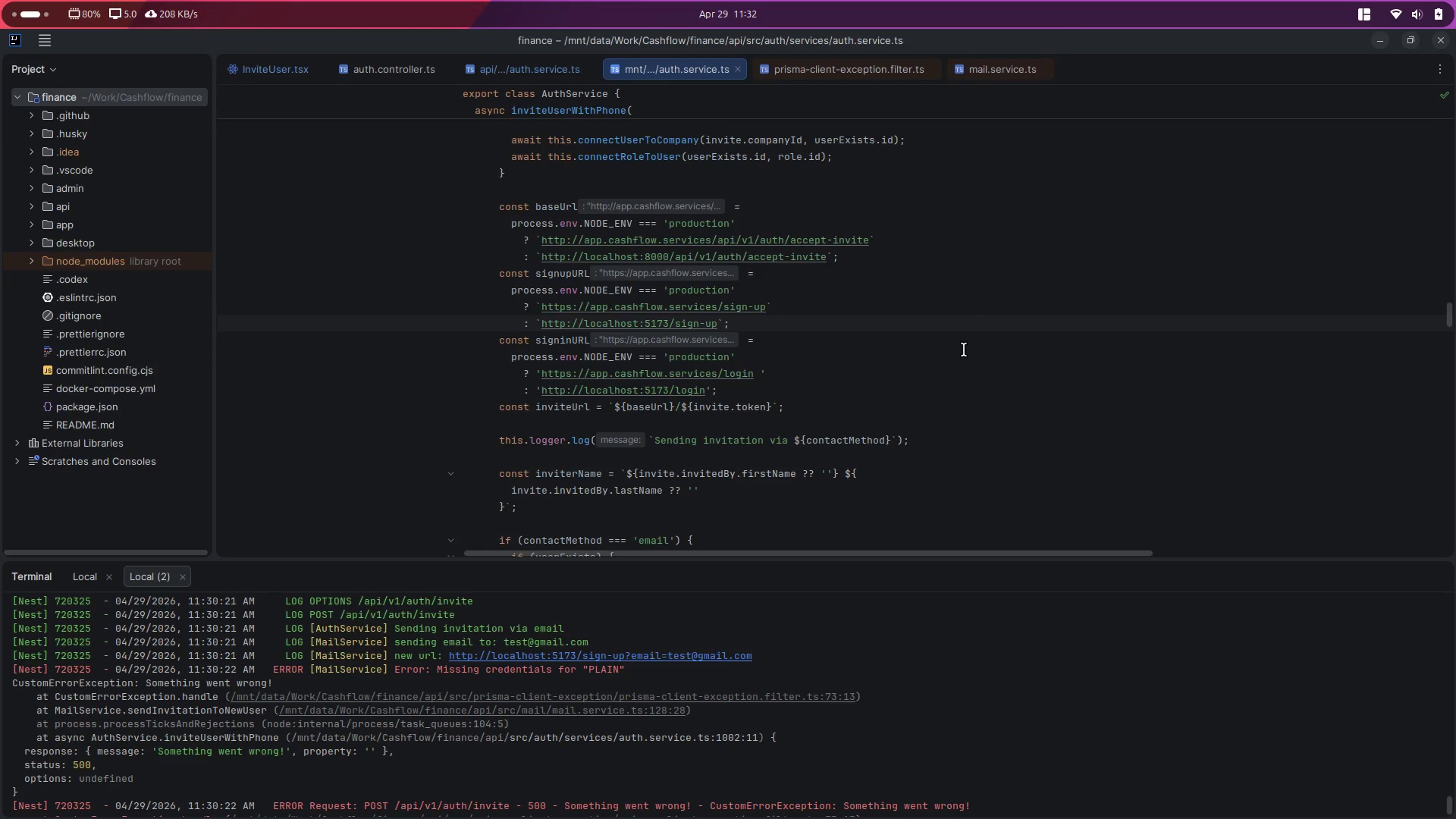 
key(Alt+Control+ArrowLeft)
 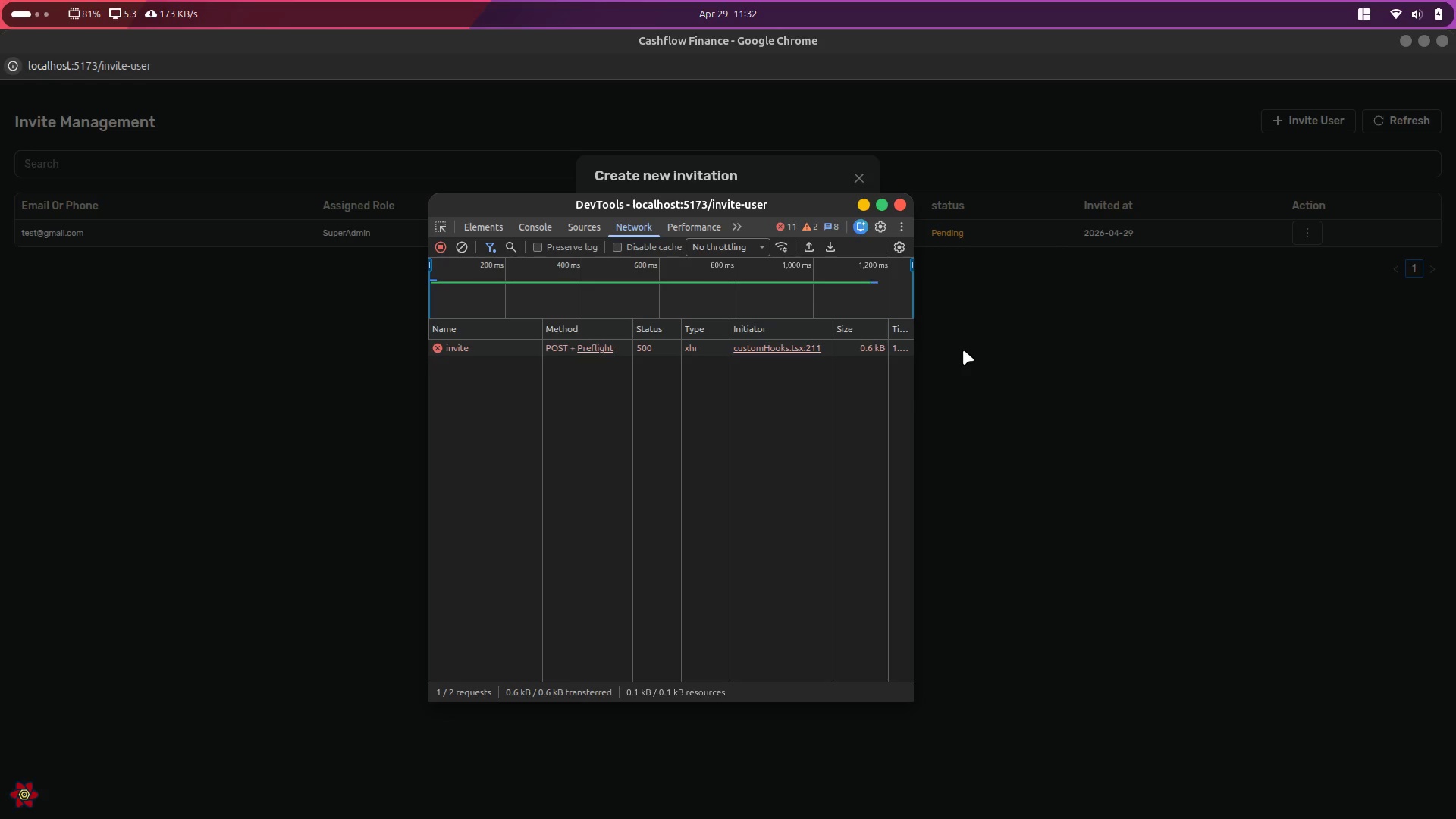 
key(Alt+Control+ArrowRight)
 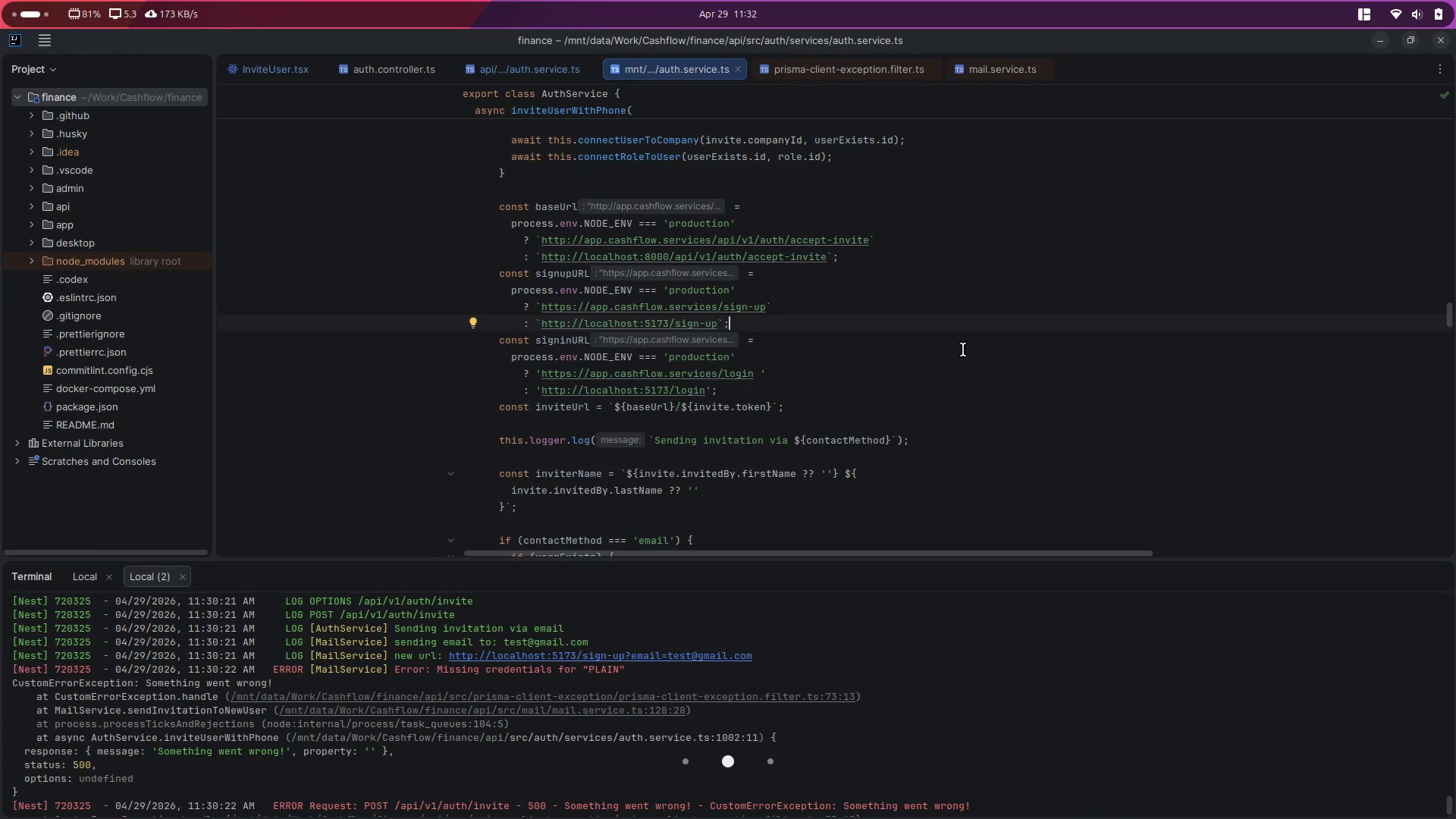 
key(Alt+AltLeft)
 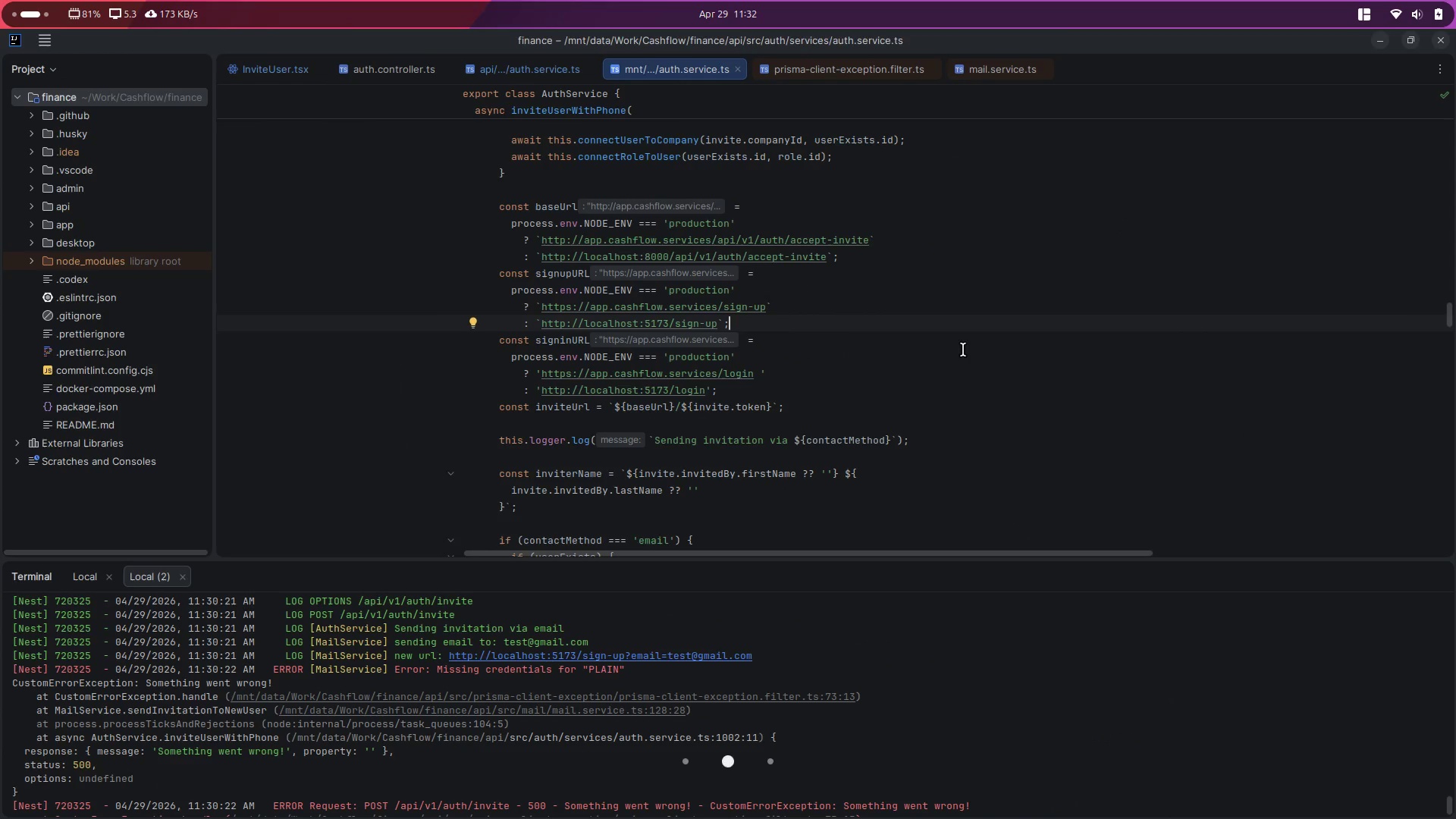 
key(Alt+Tab)